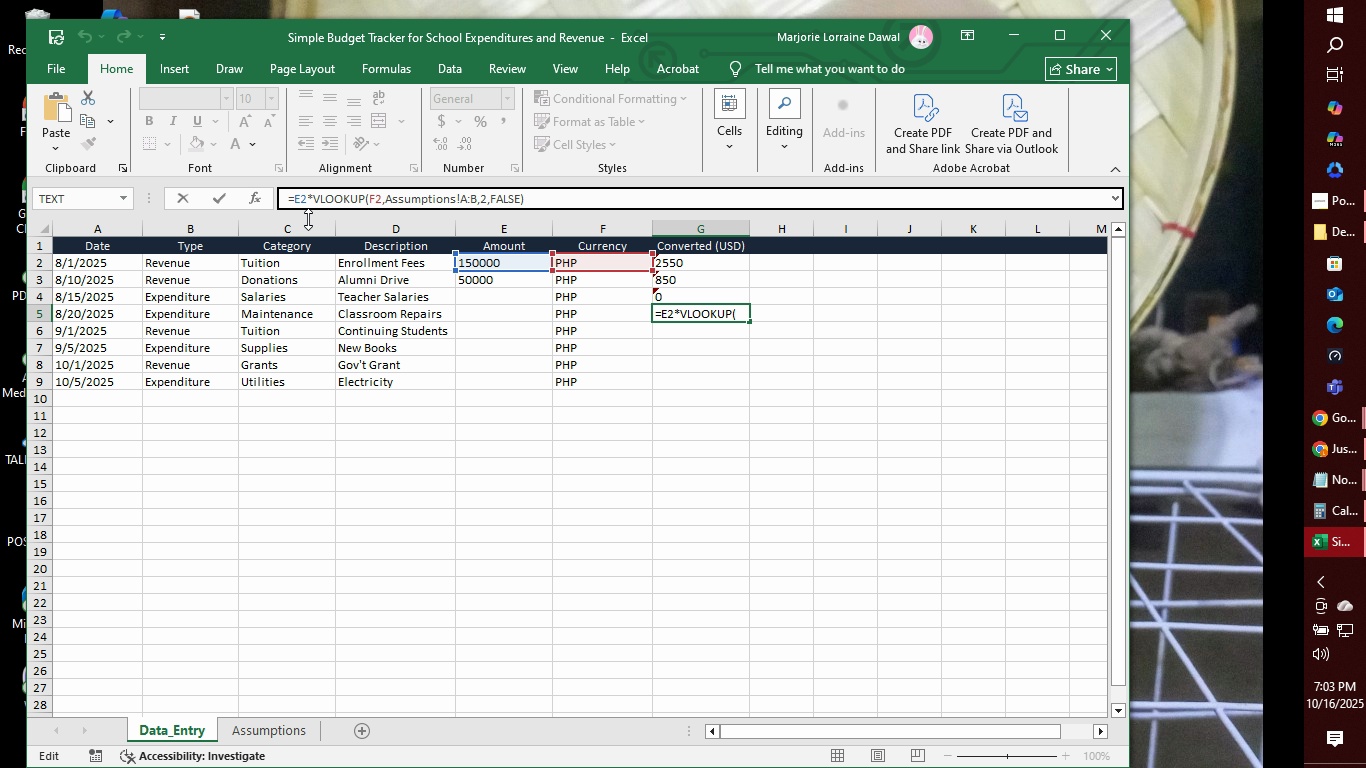 
key(Backspace)
 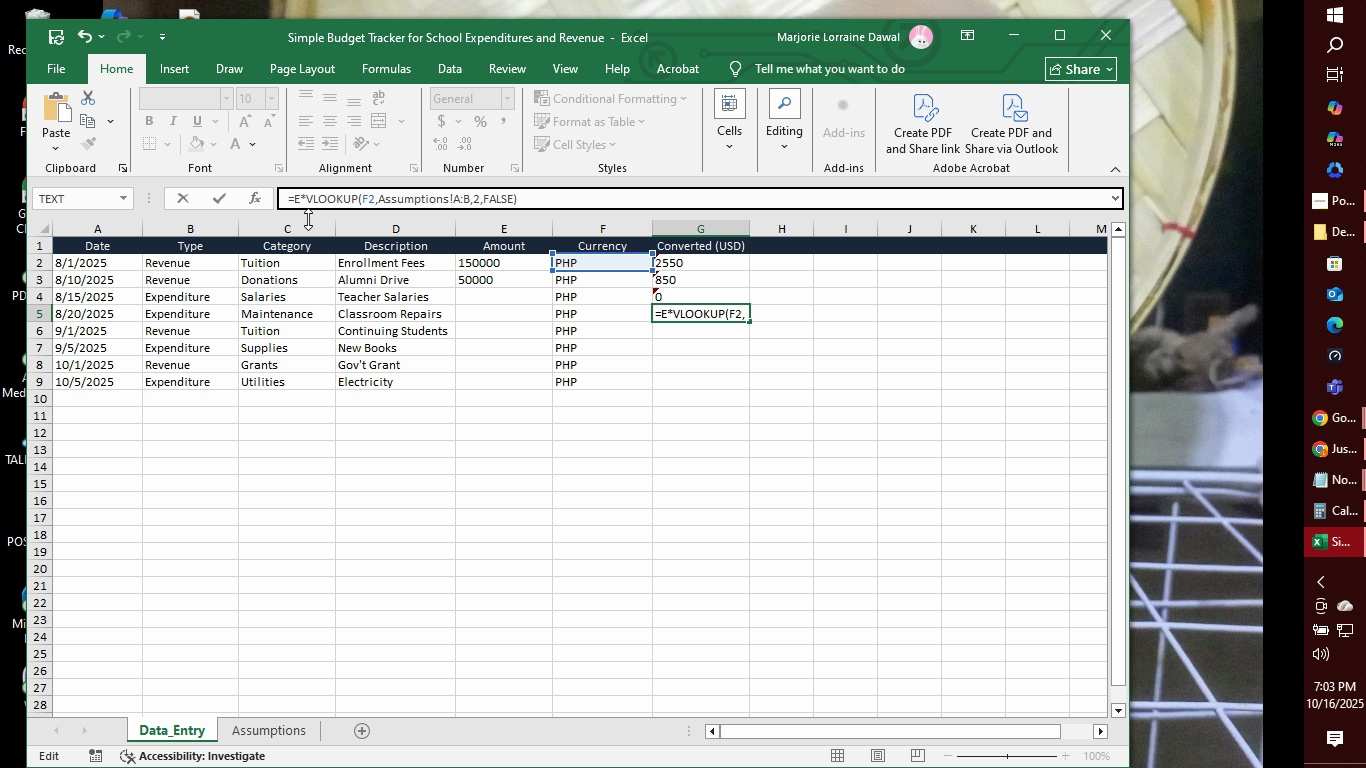 
key(5)
 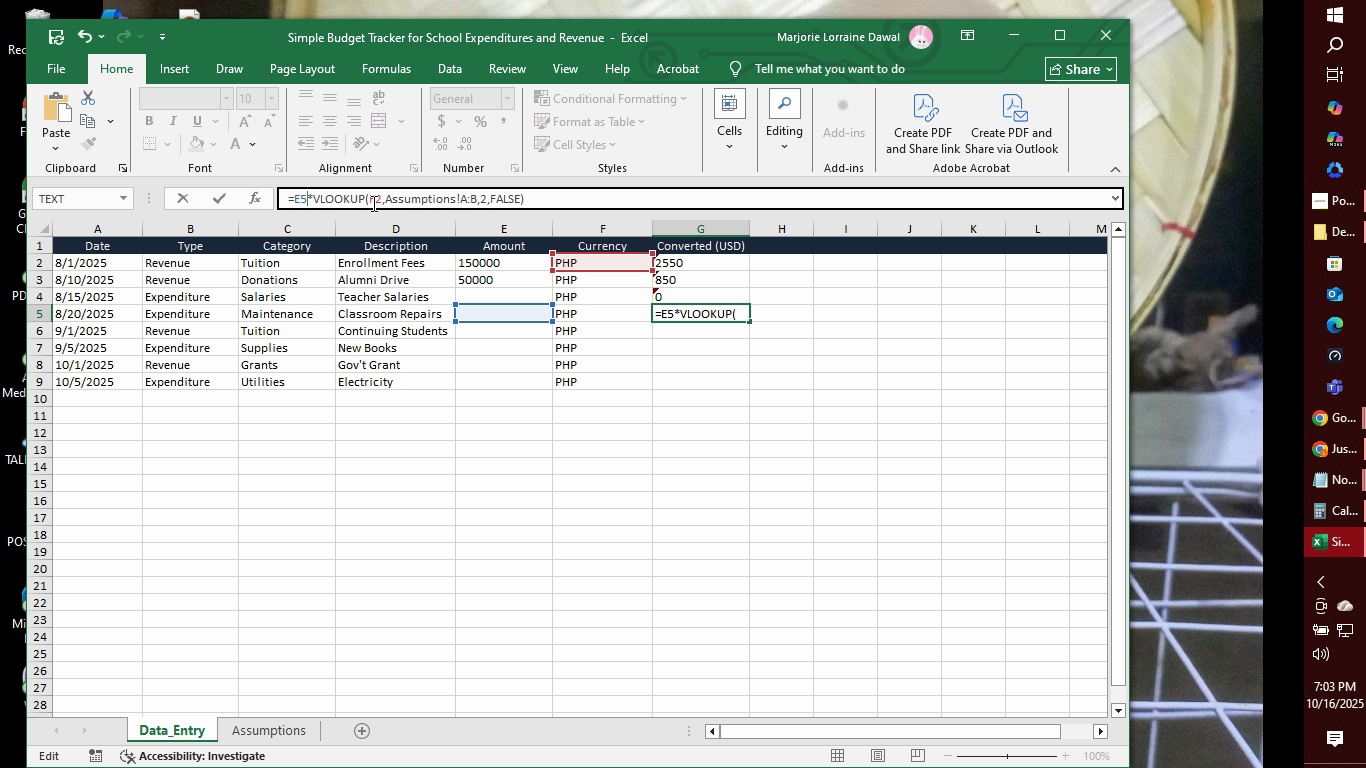 
left_click([379, 198])
 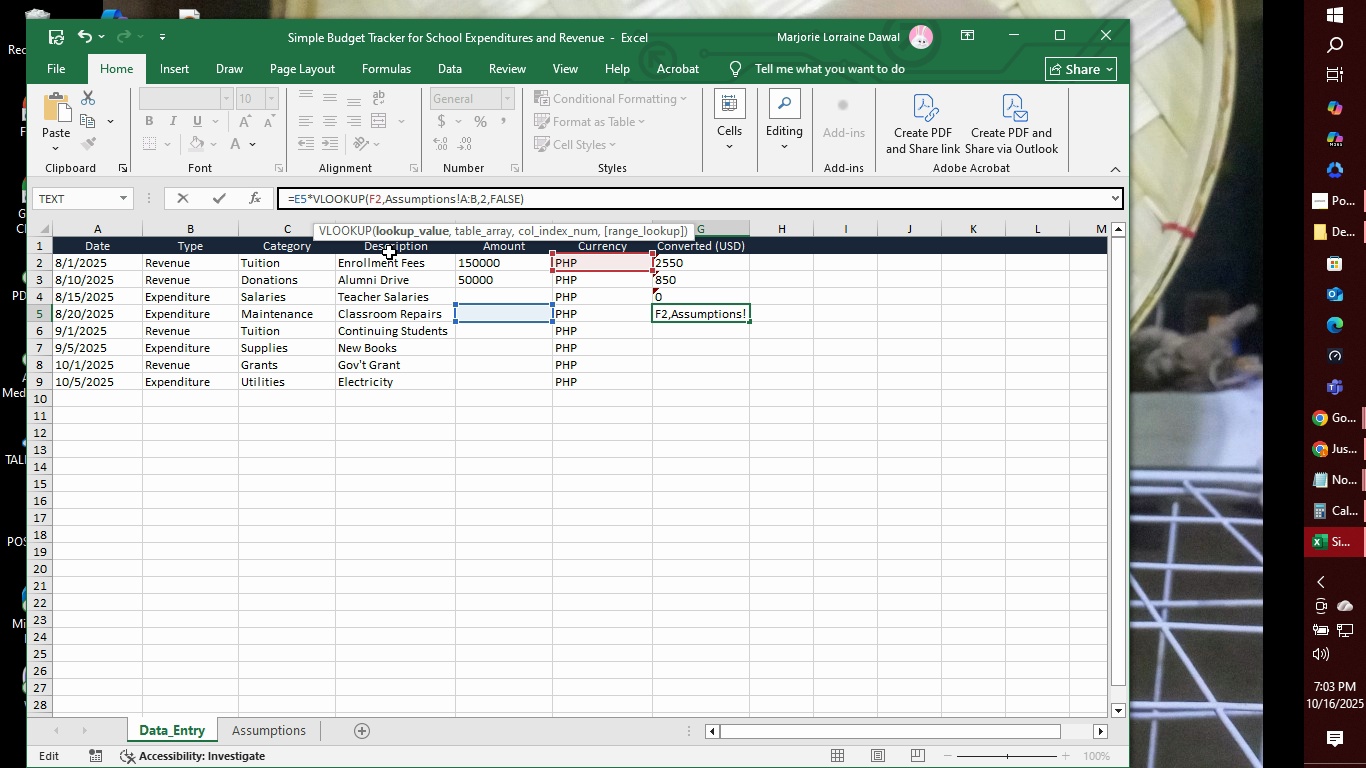 
key(Backspace)
 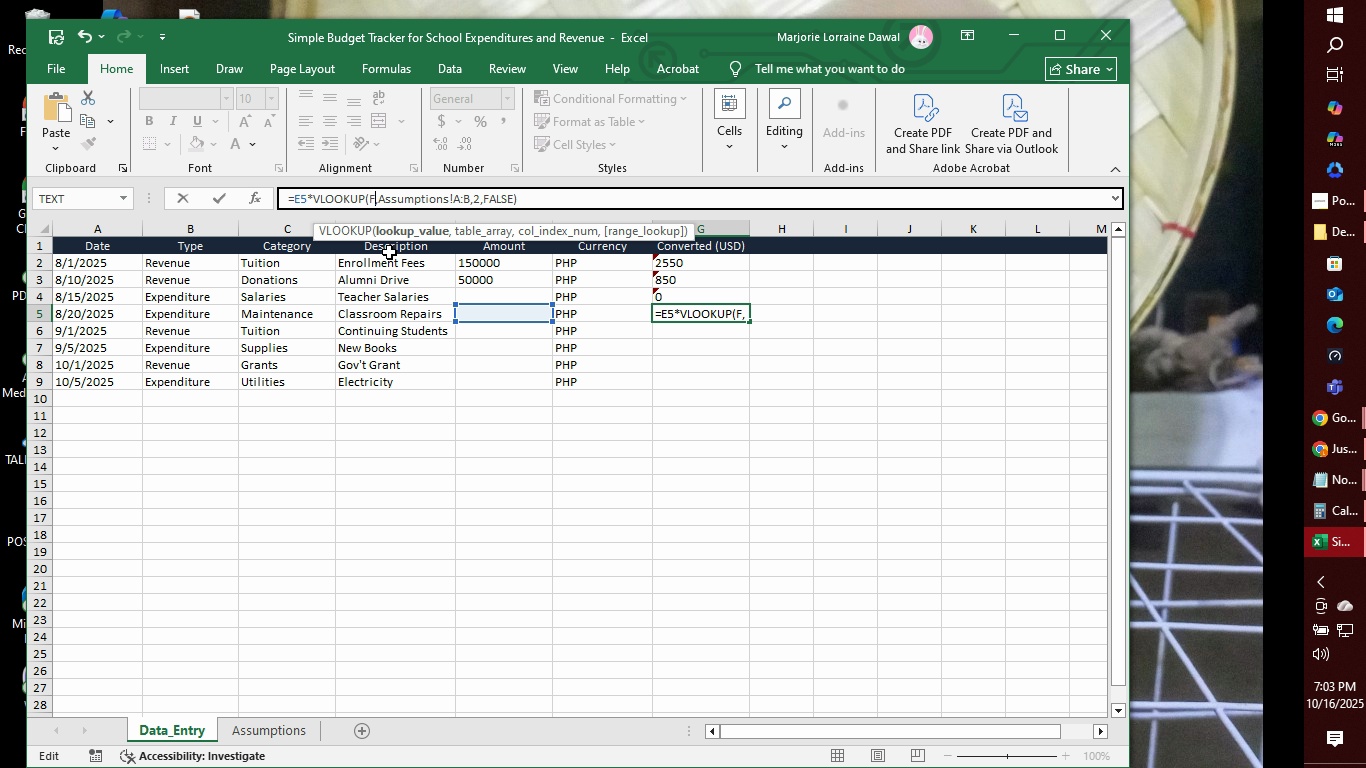 
key(5)
 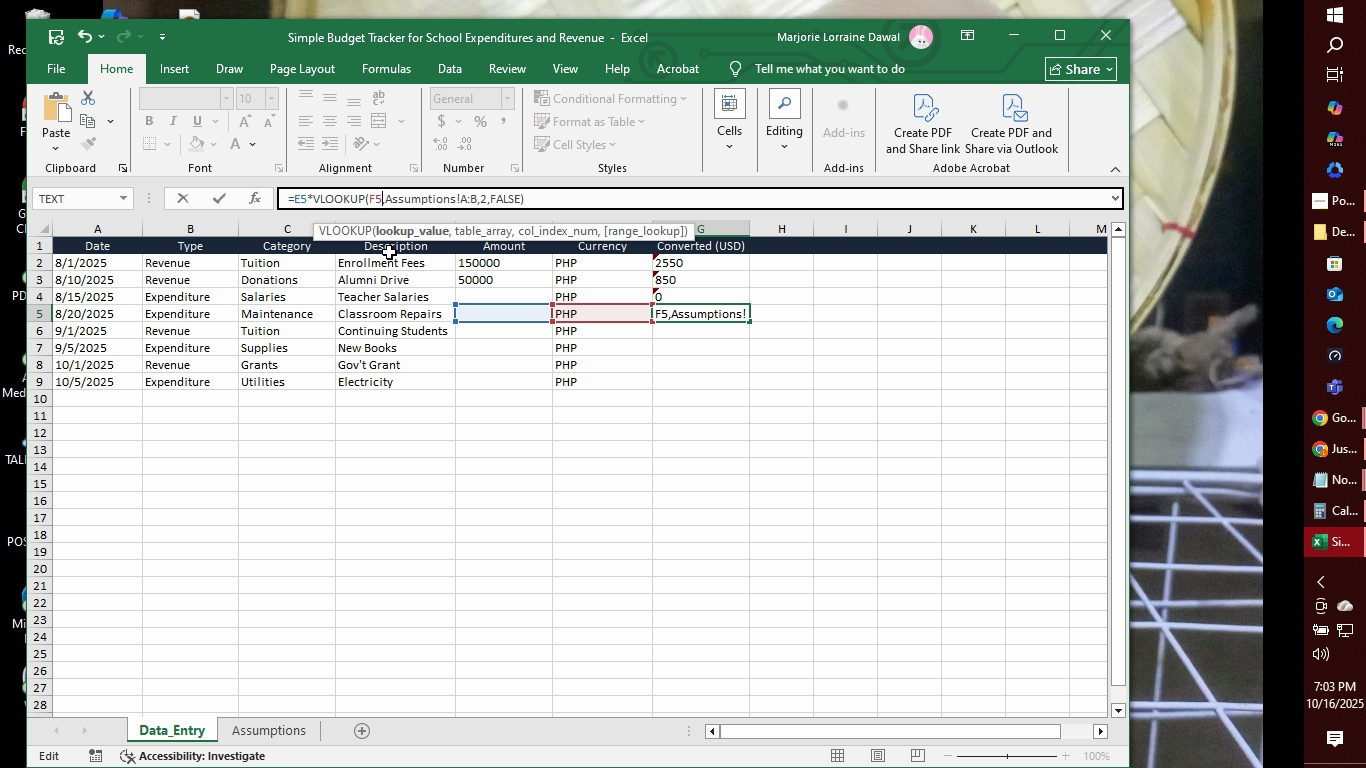 
key(Enter)
 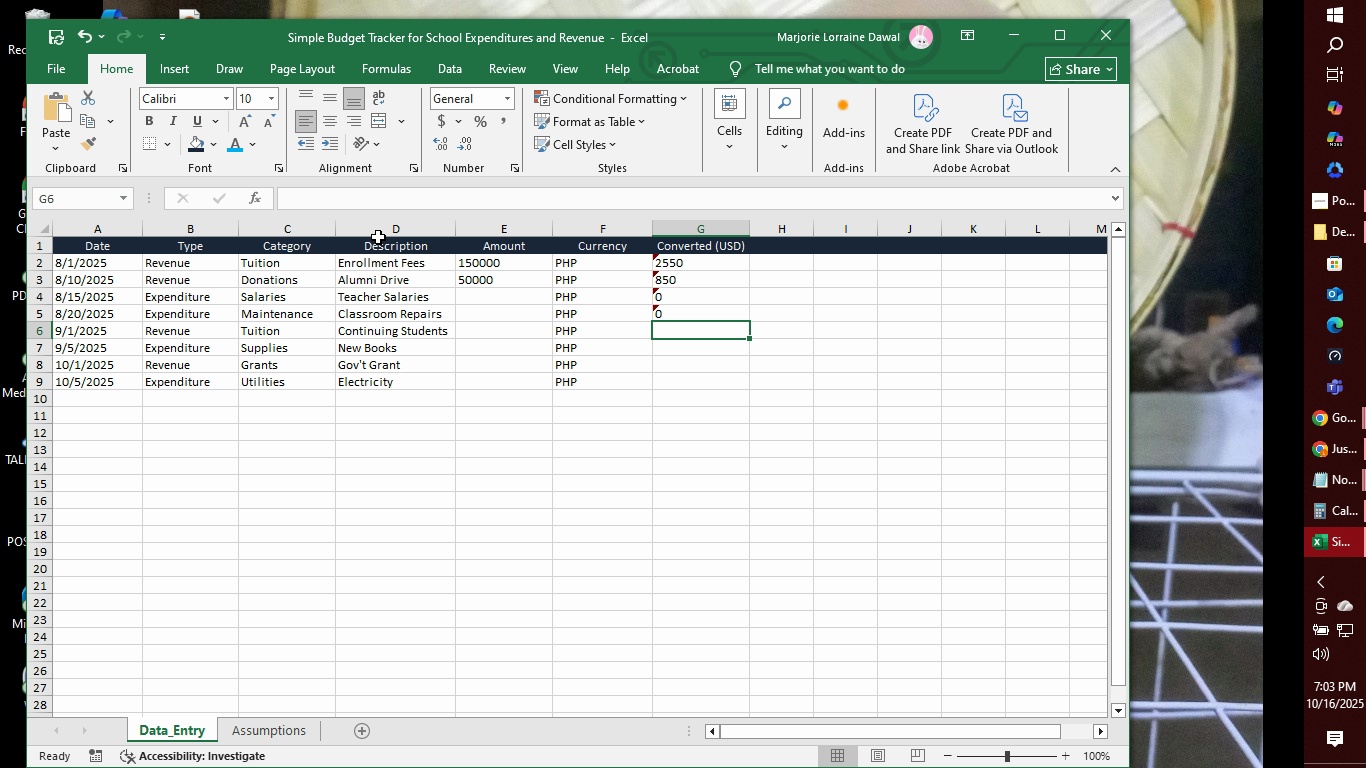 
key(Control+V)
 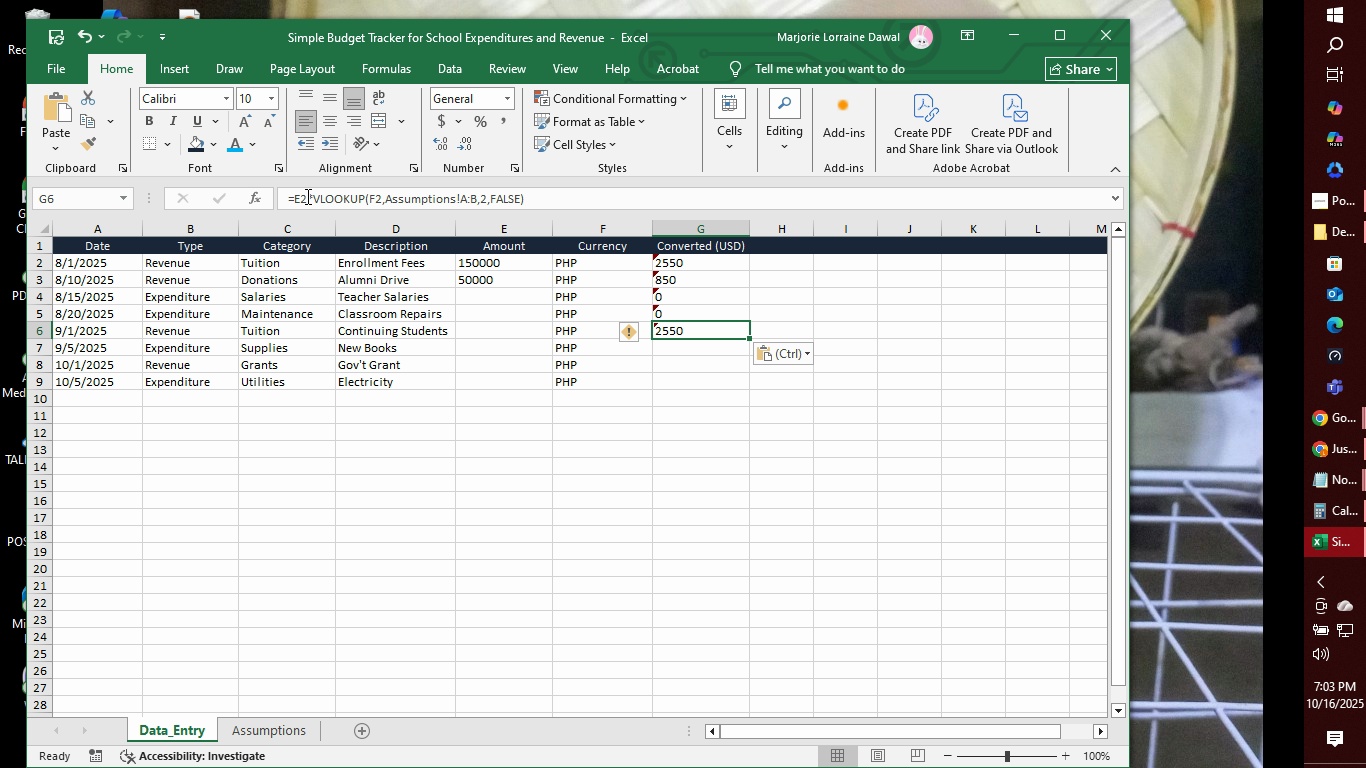 
left_click([306, 196])
 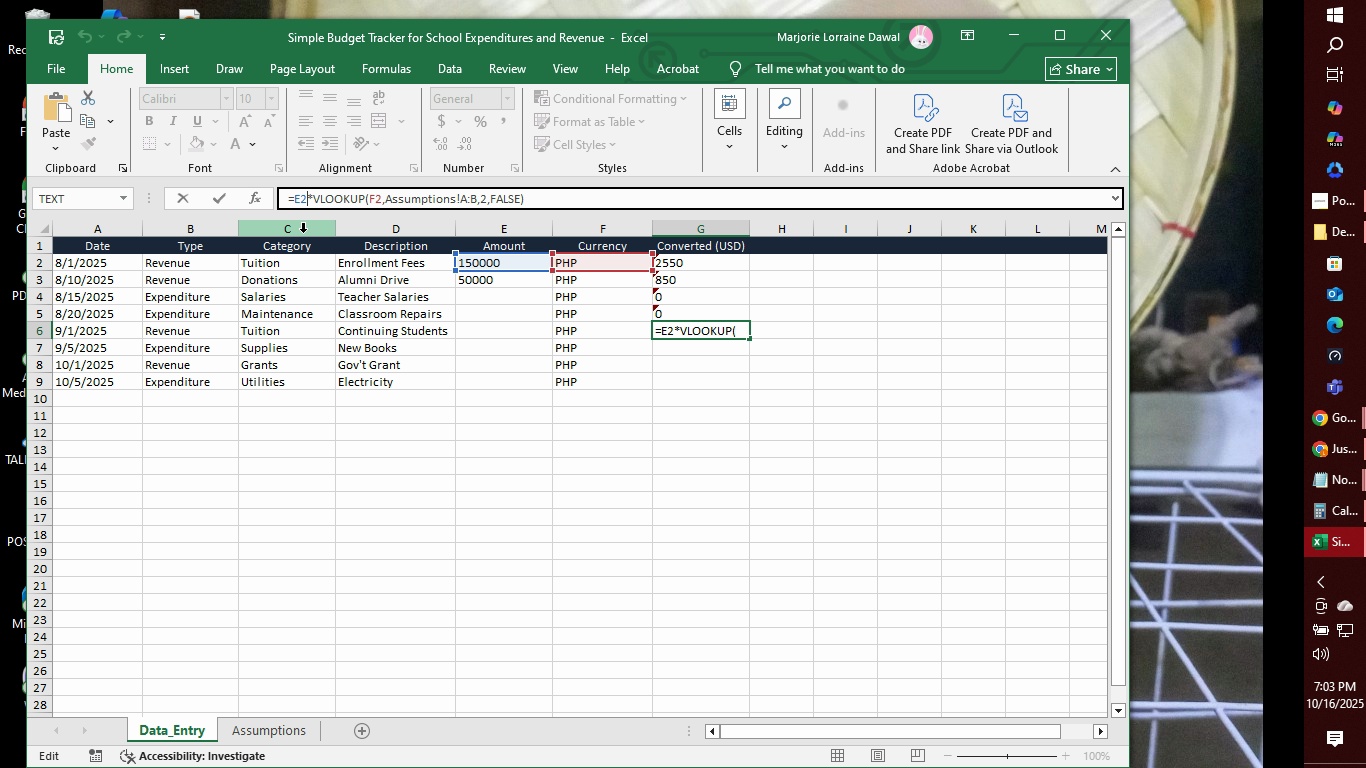 
key(Backspace)
 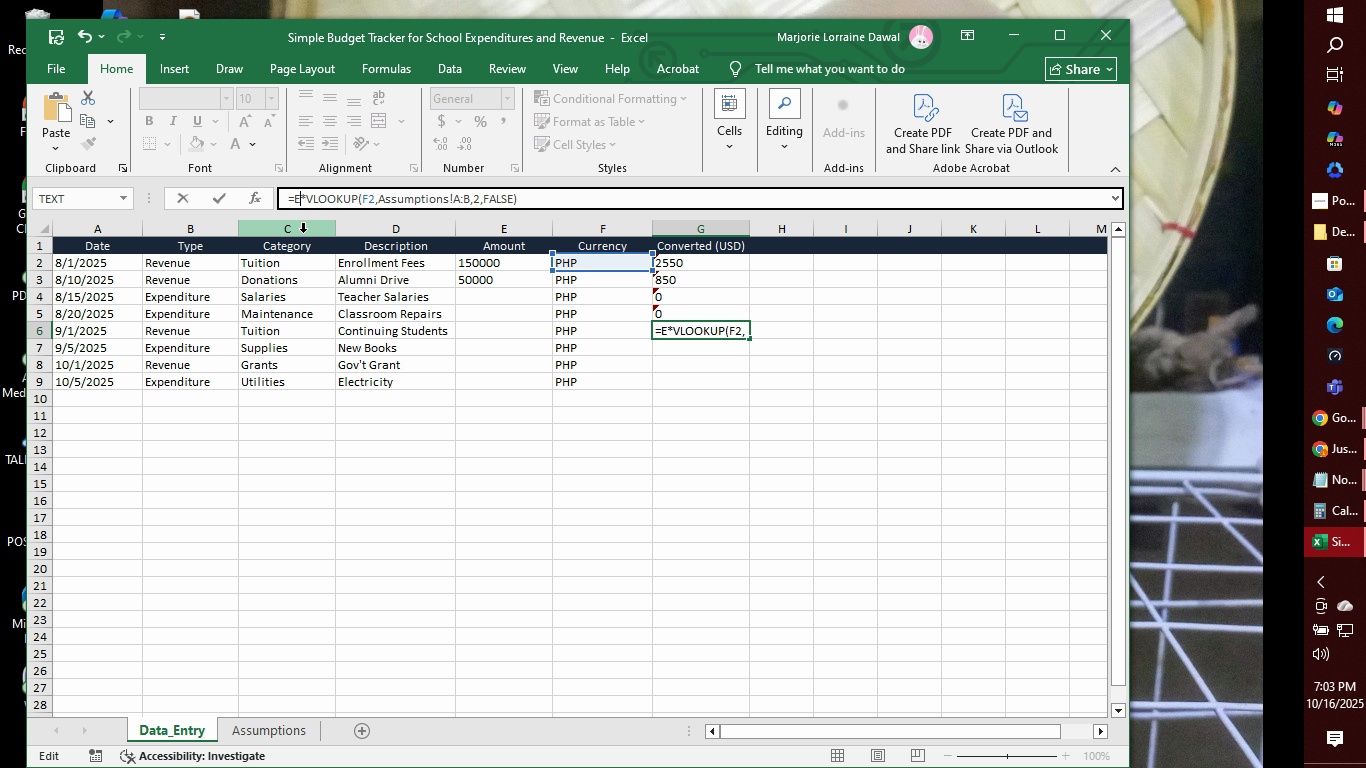 
key(6)
 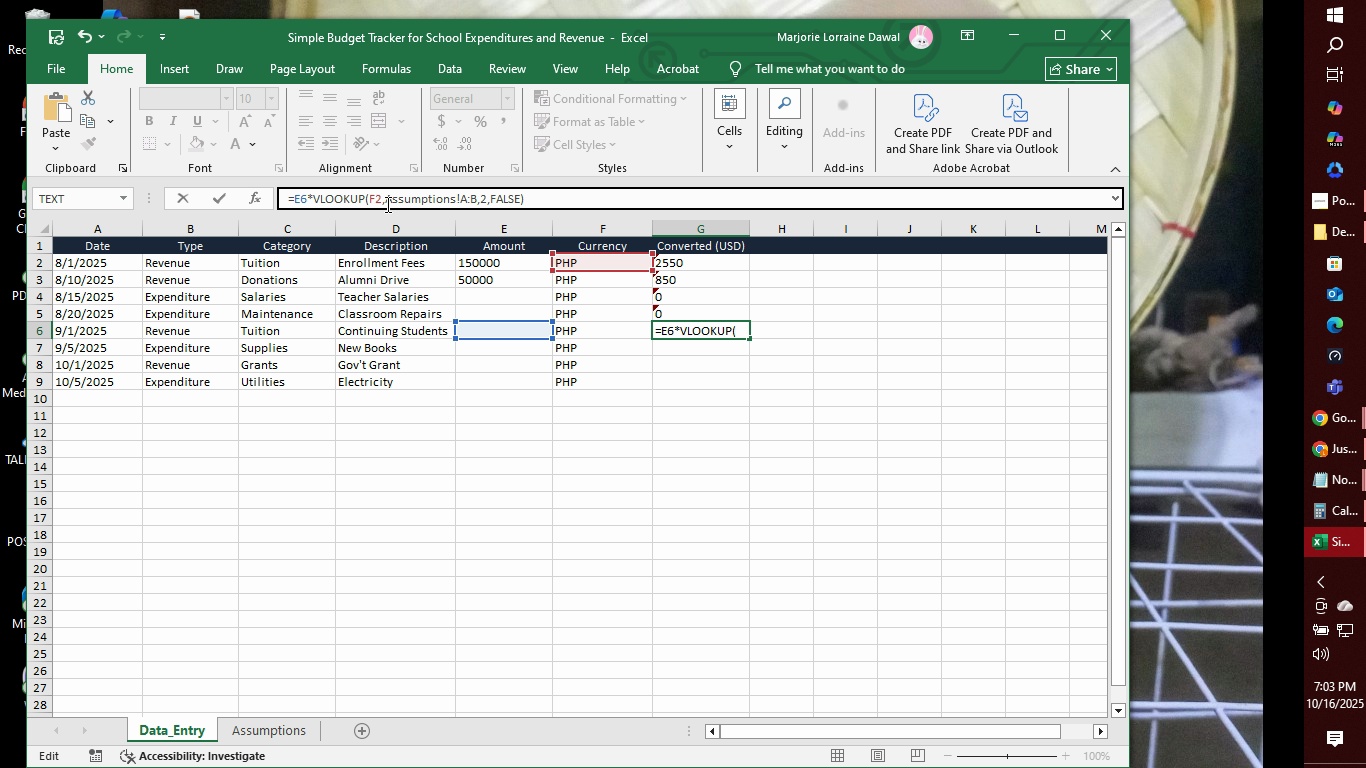 
left_click([381, 200])
 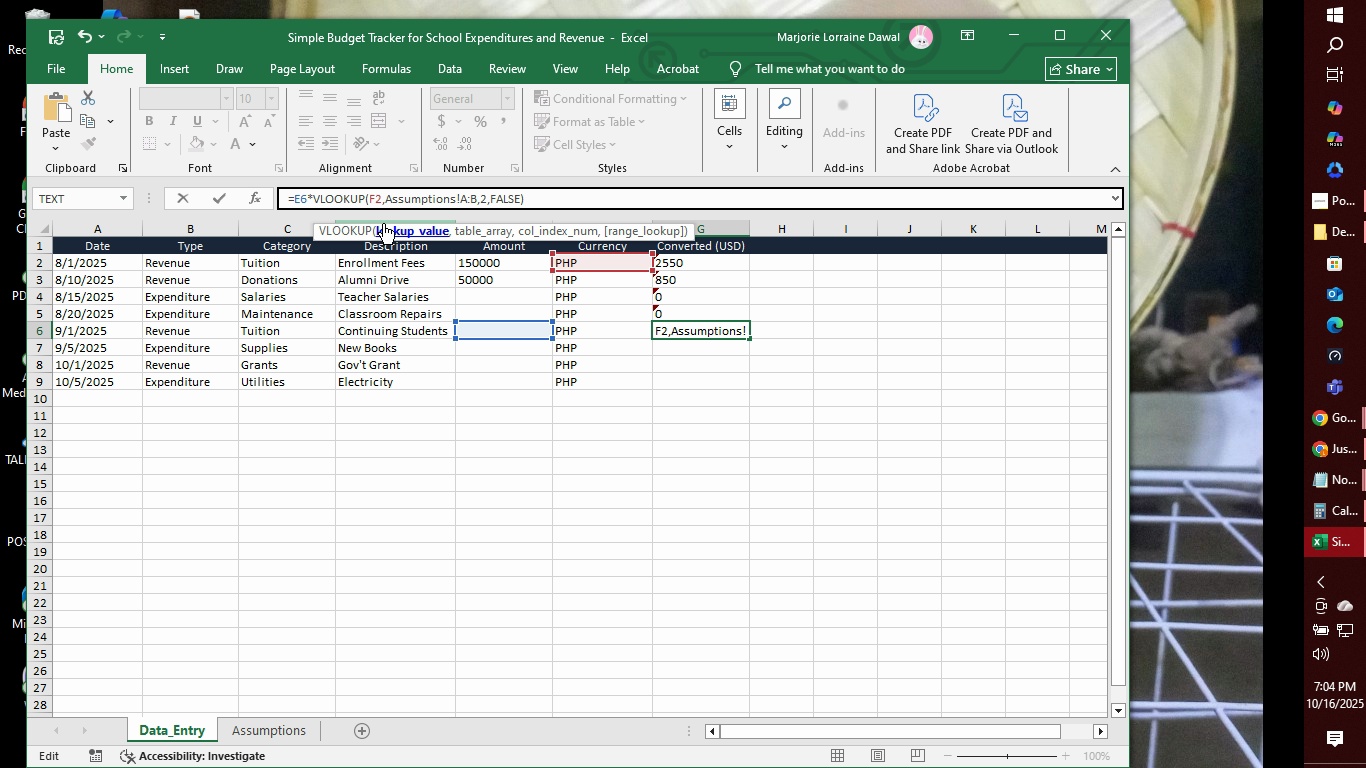 
key(Backspace)
 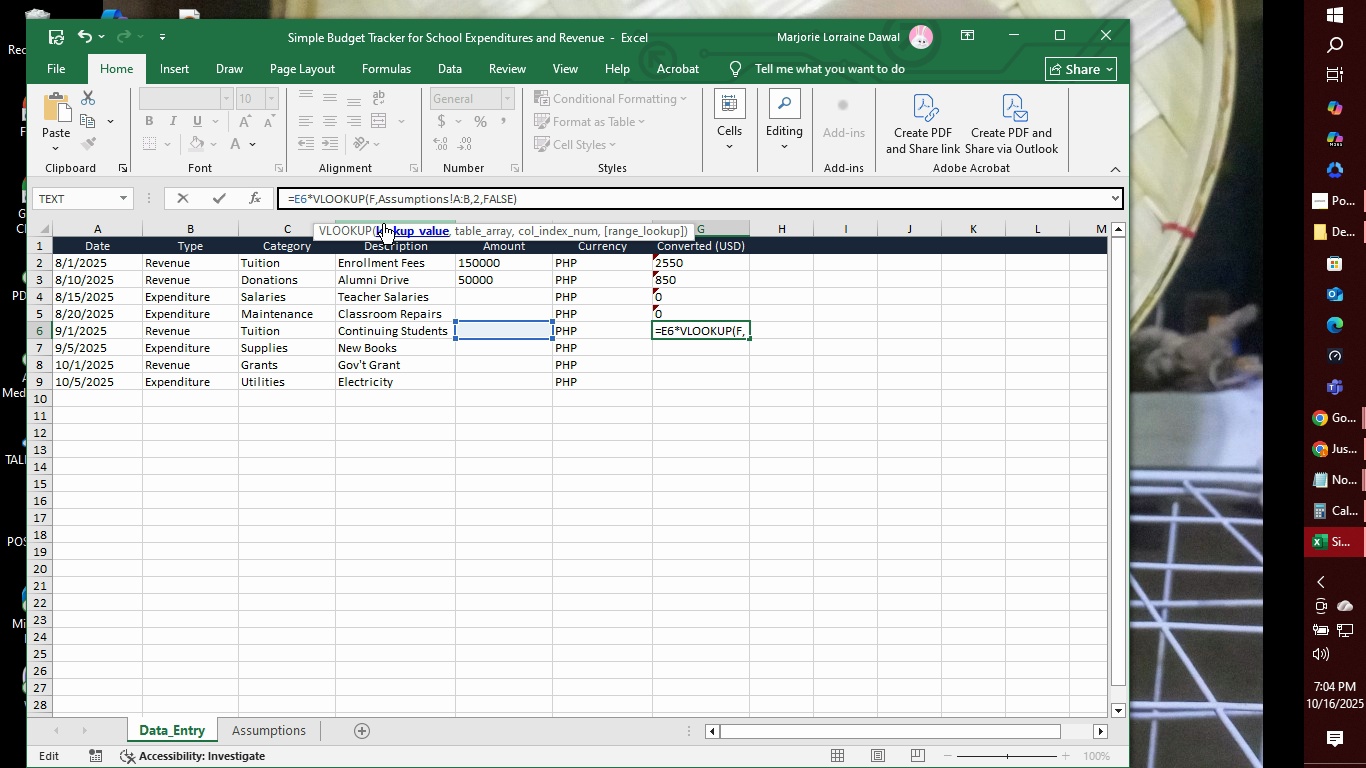 
key(6)
 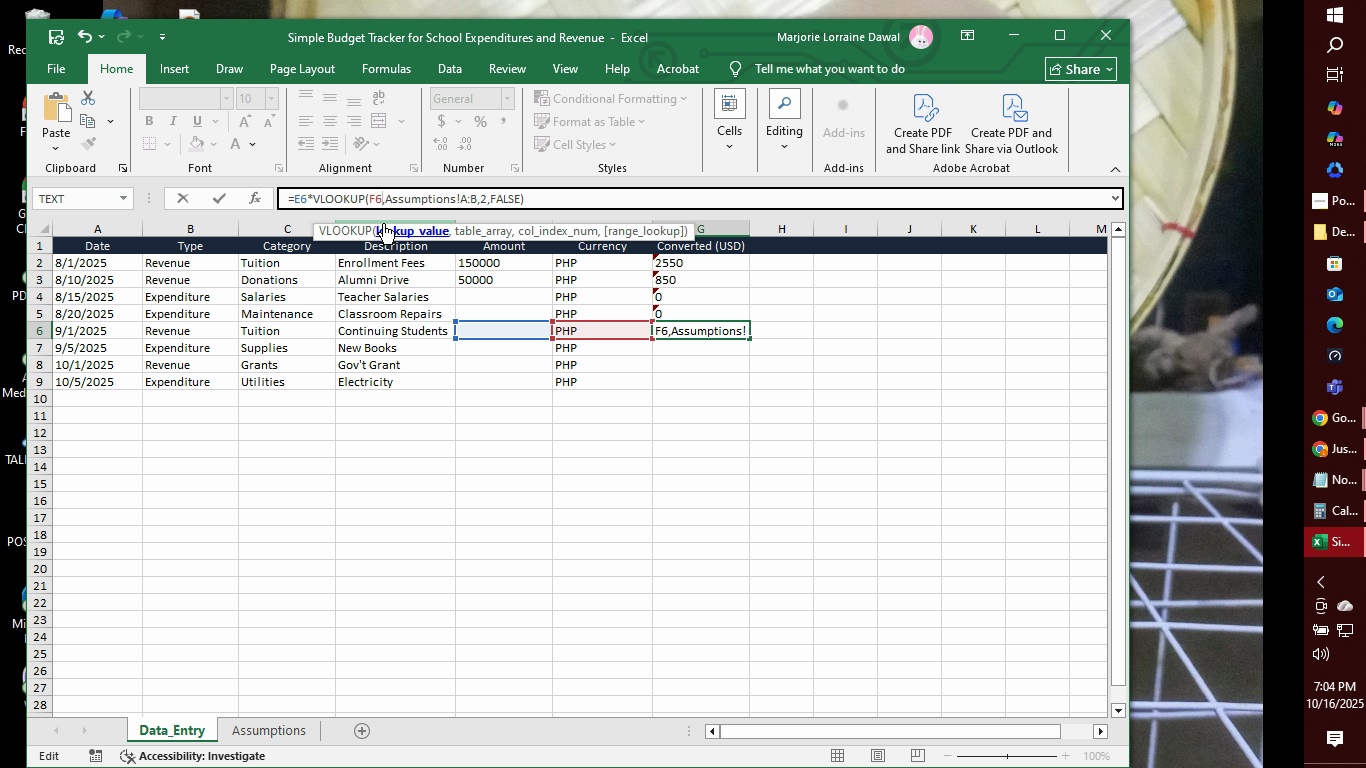 
key(Enter)
 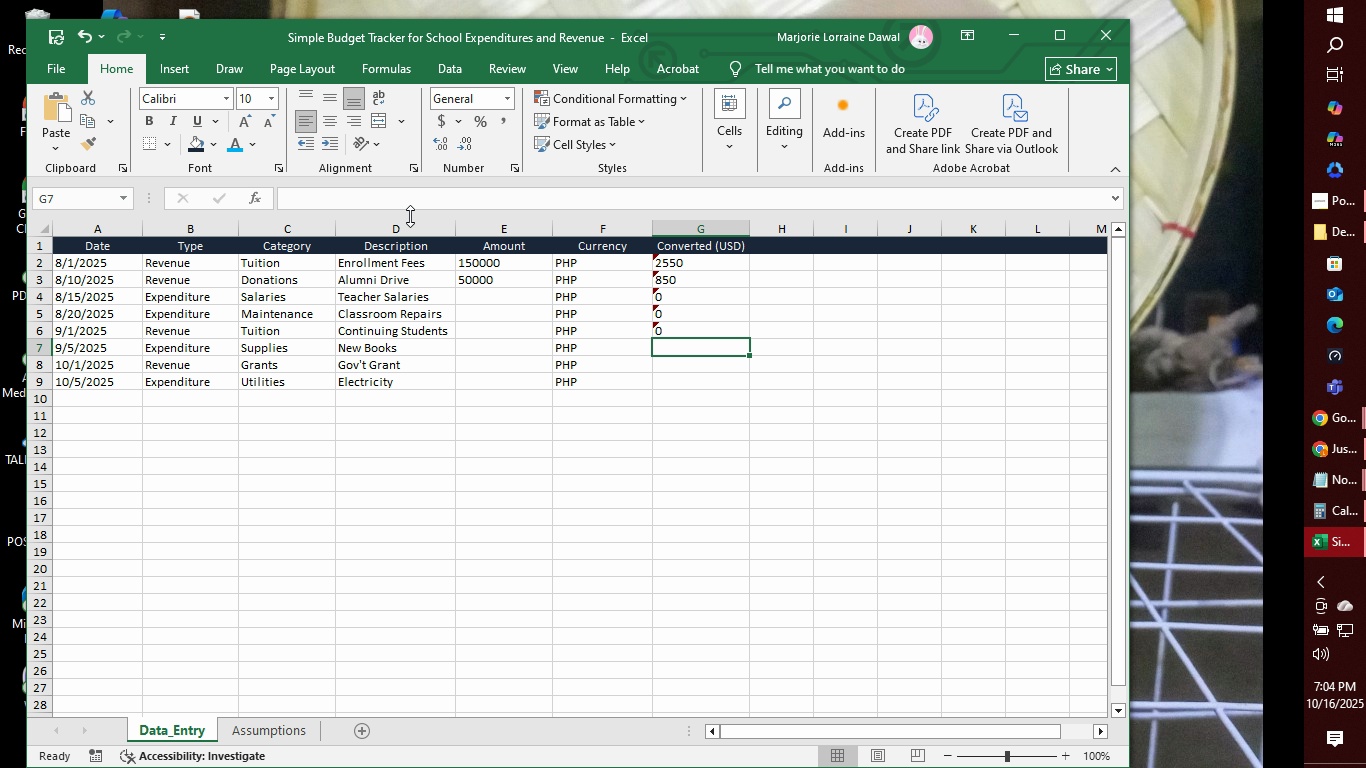 
key(Control+V)
 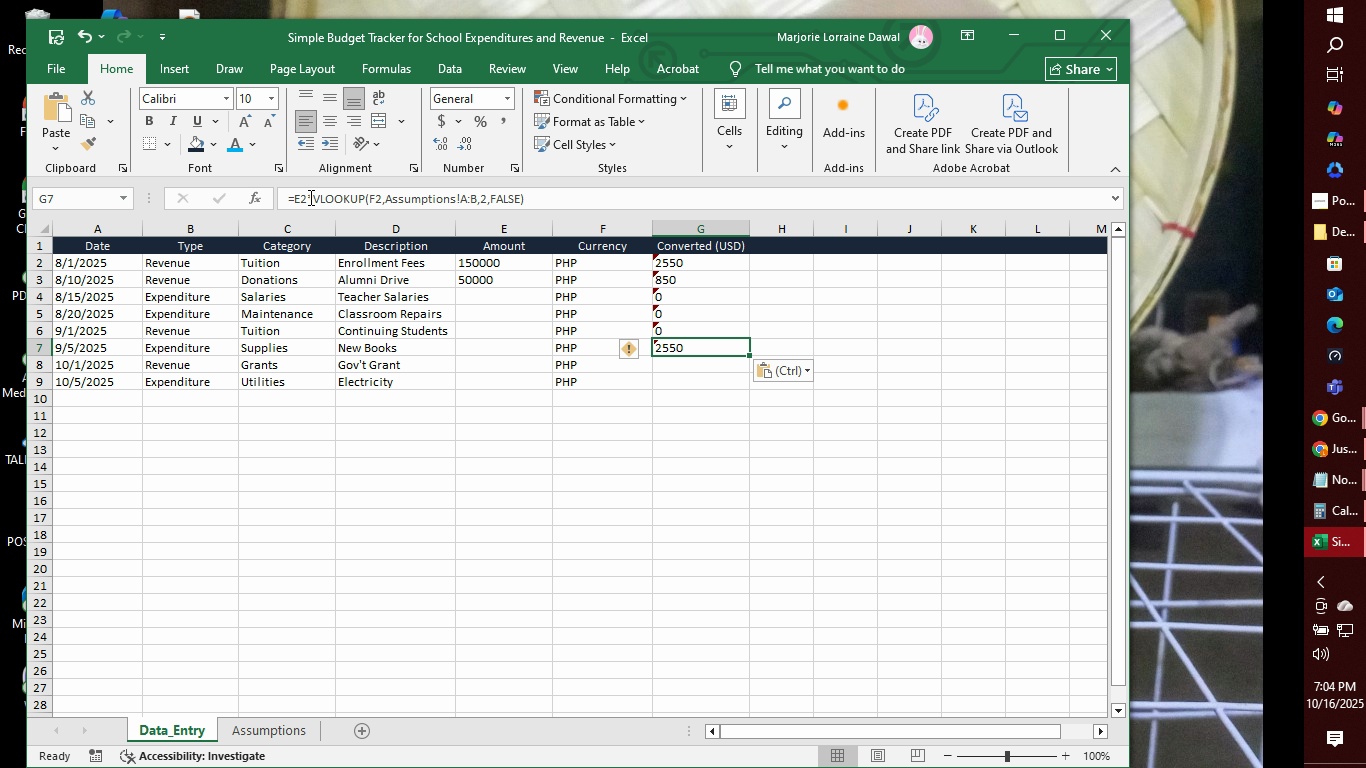 
left_click([306, 198])
 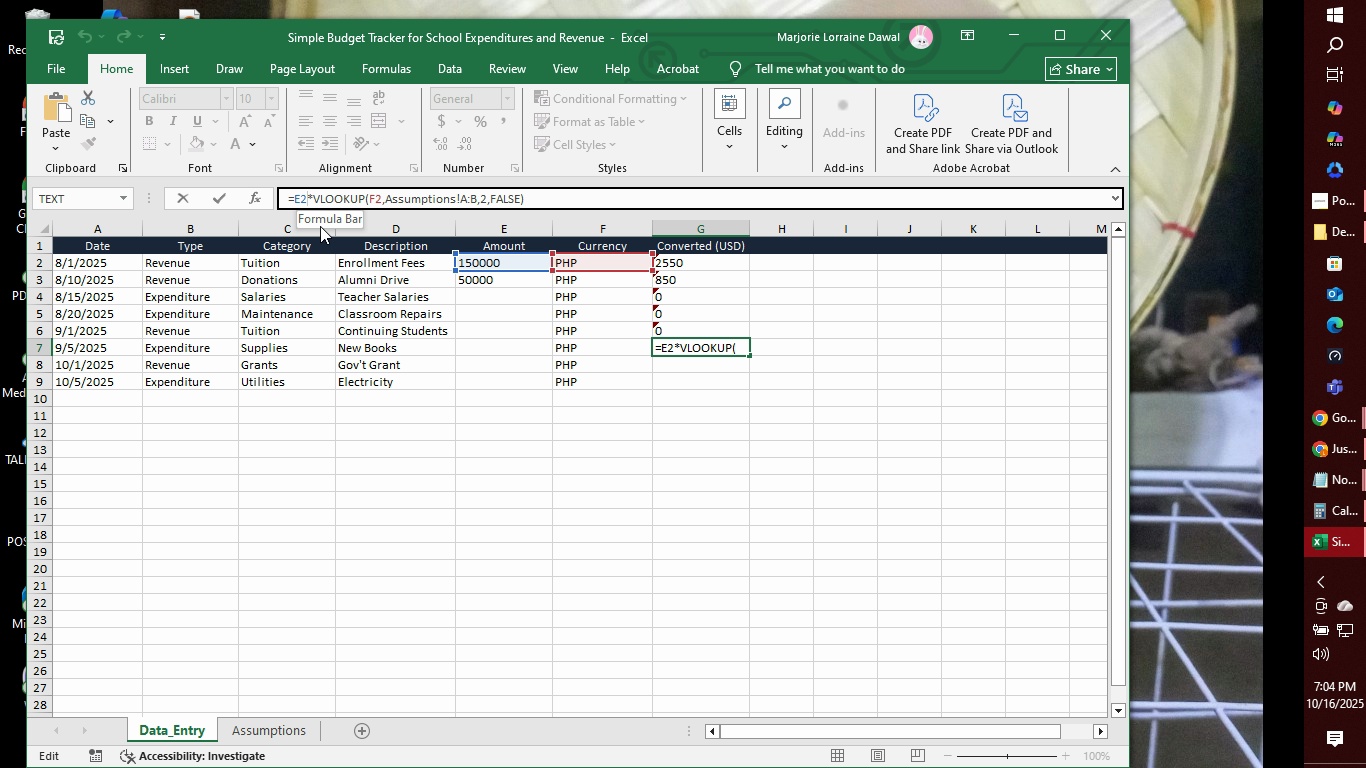 
key(Backspace)
 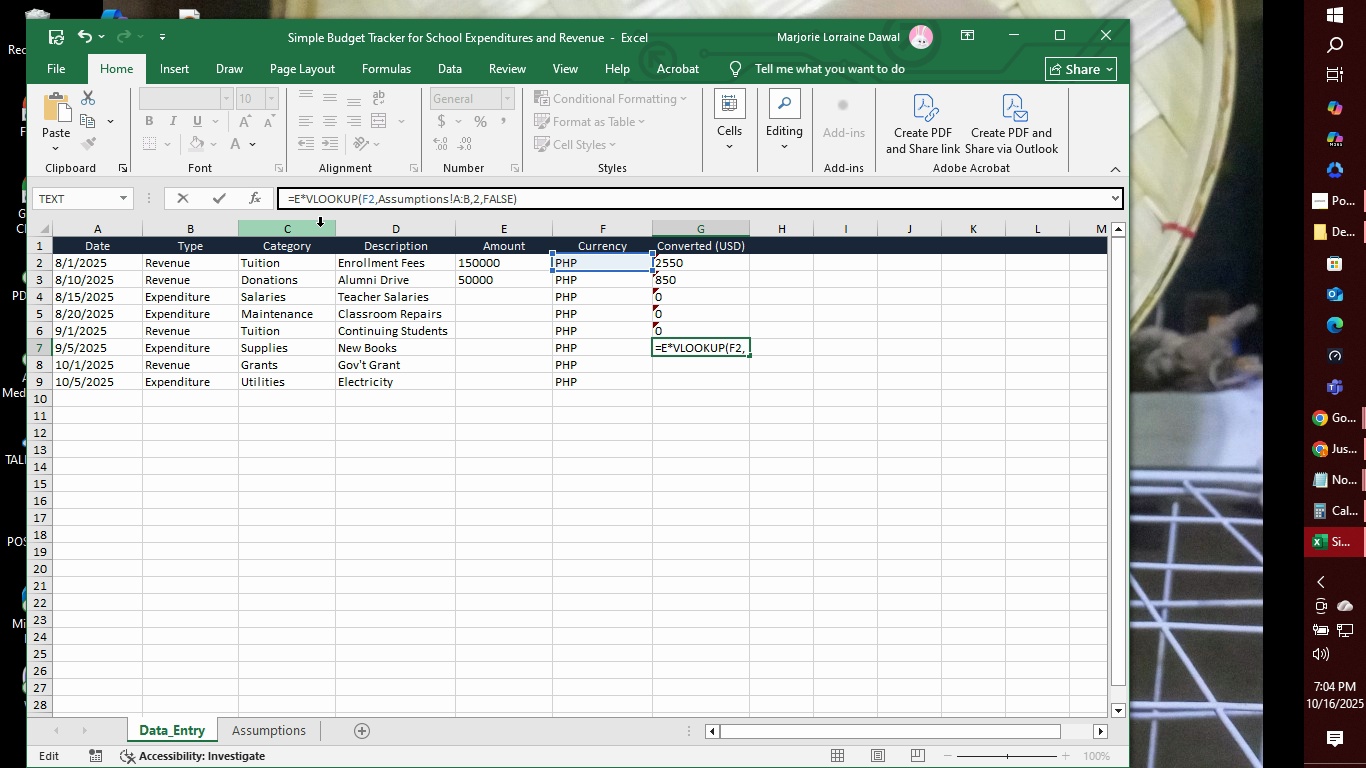 
key(7)
 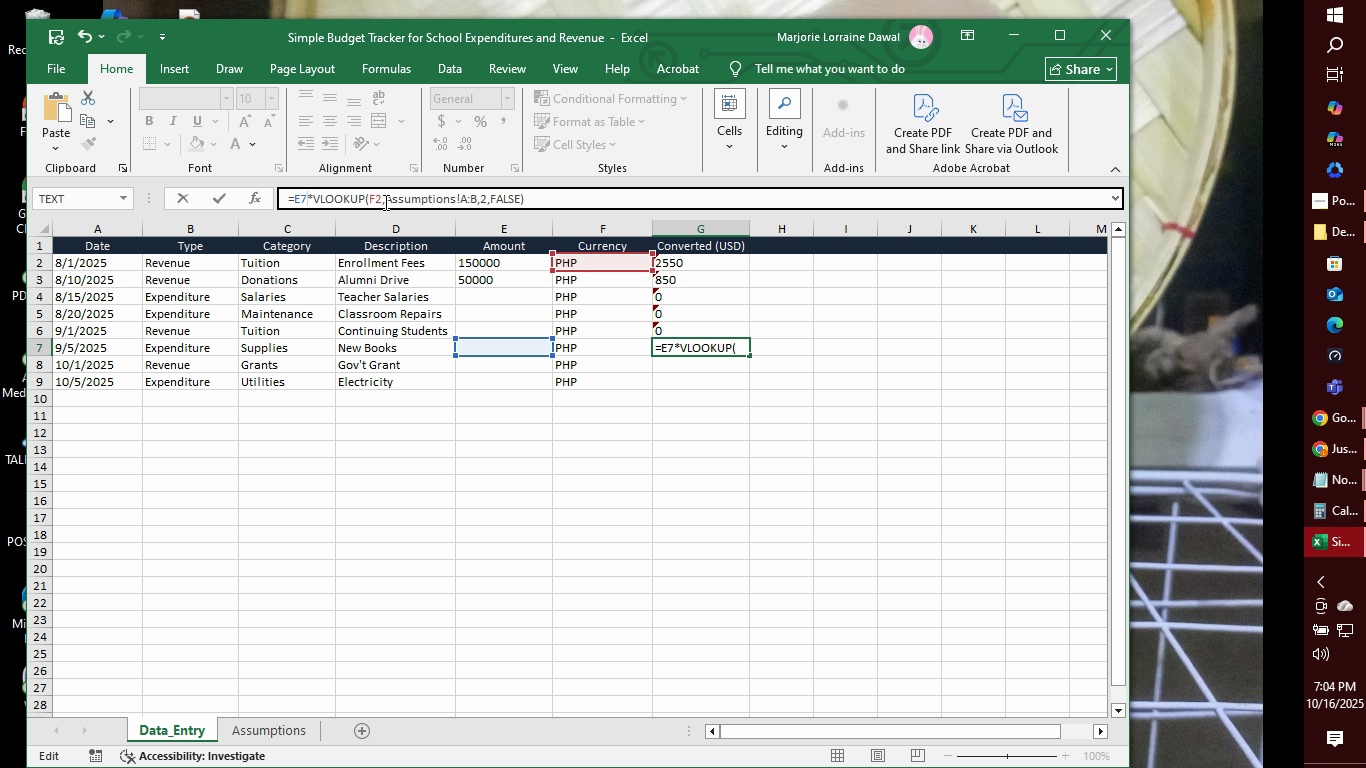 
left_click([381, 199])
 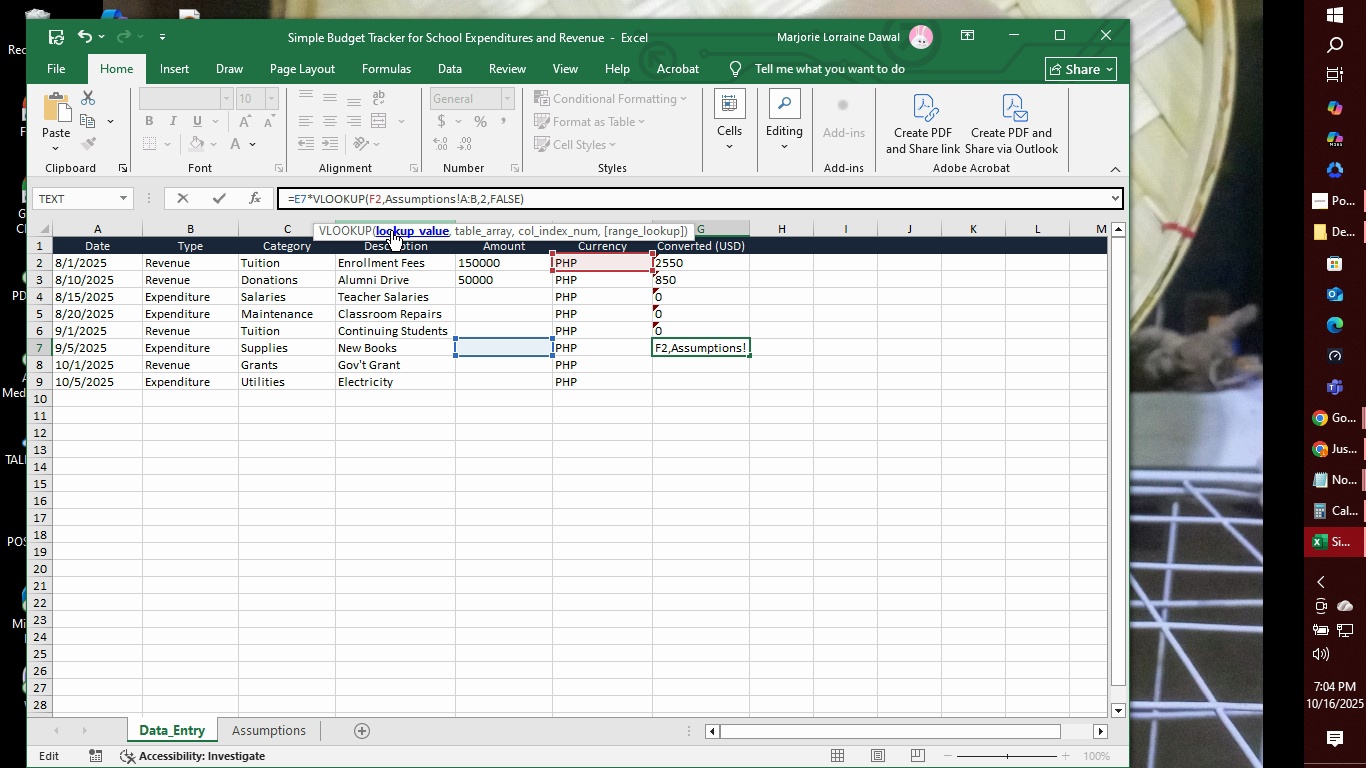 
key(Backspace)
 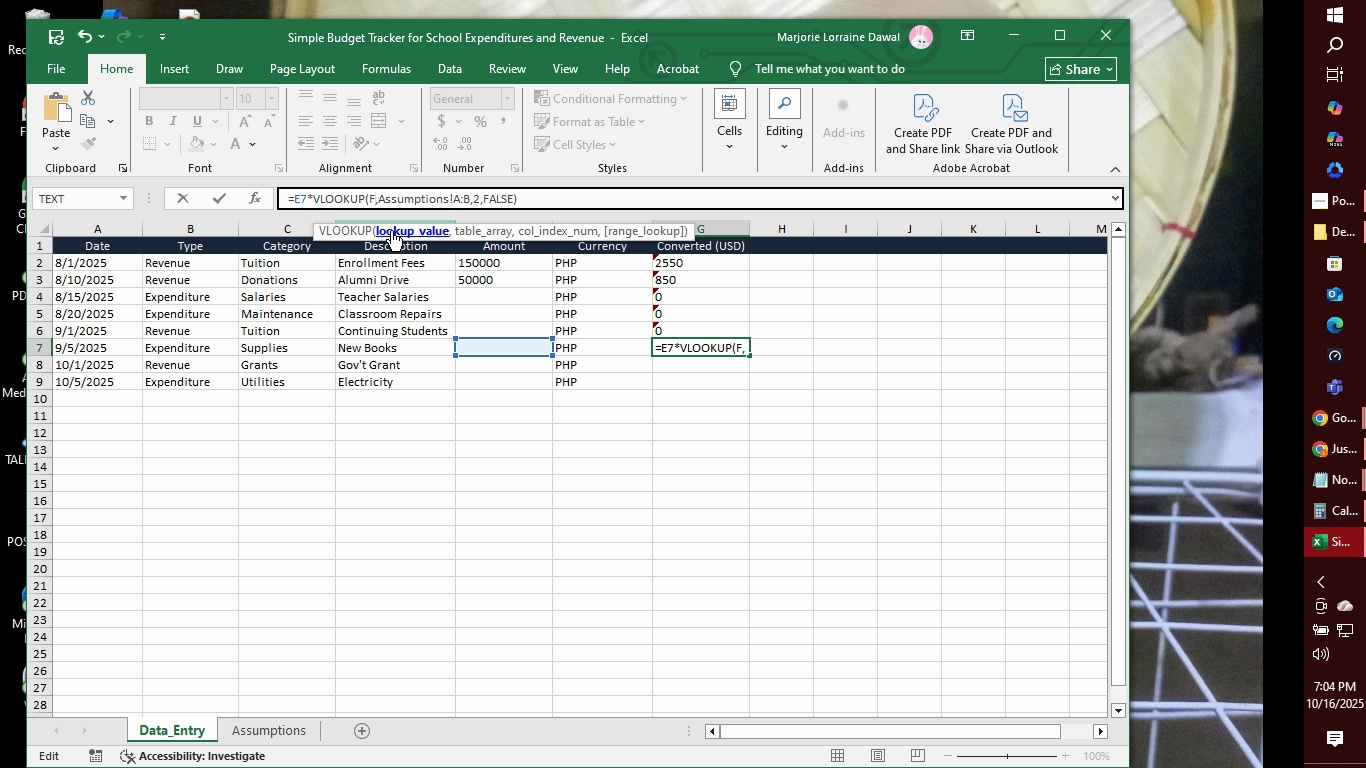 
key(7)
 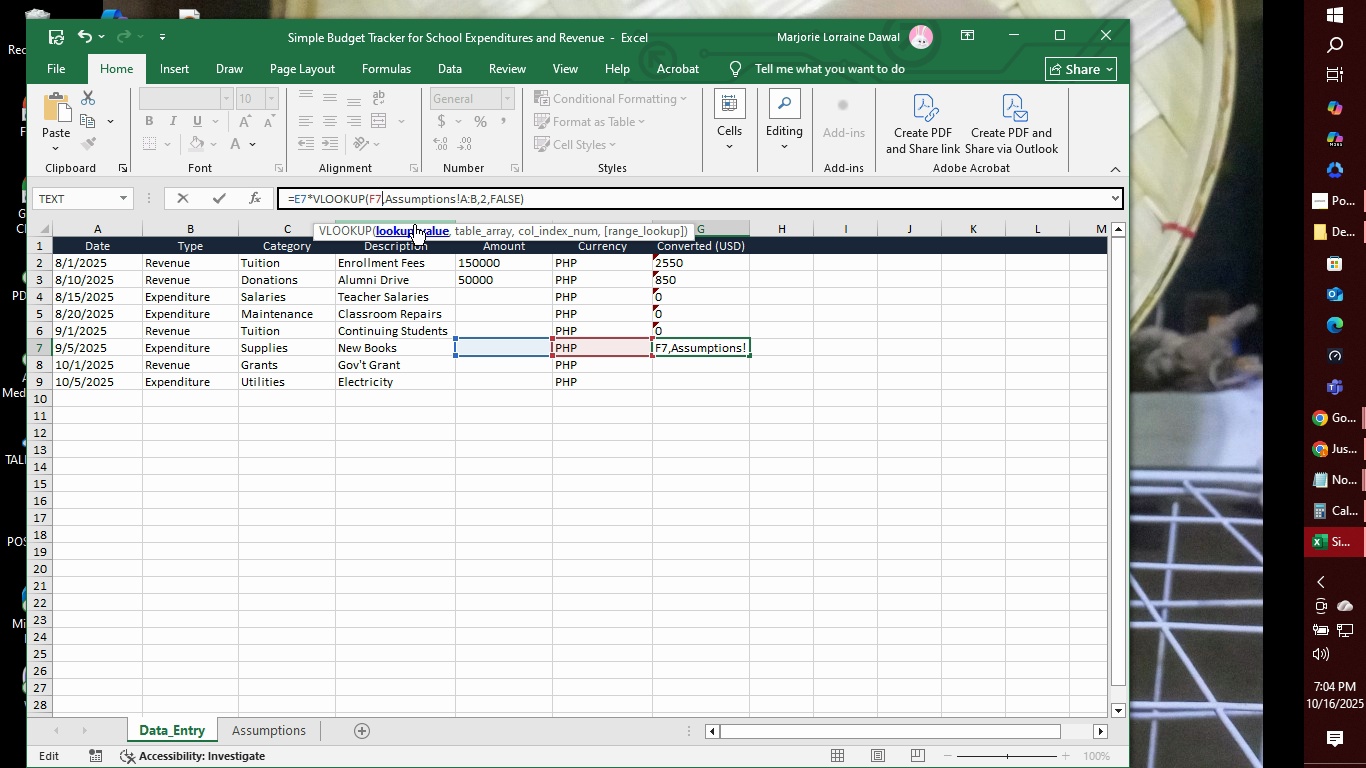 
key(Enter)
 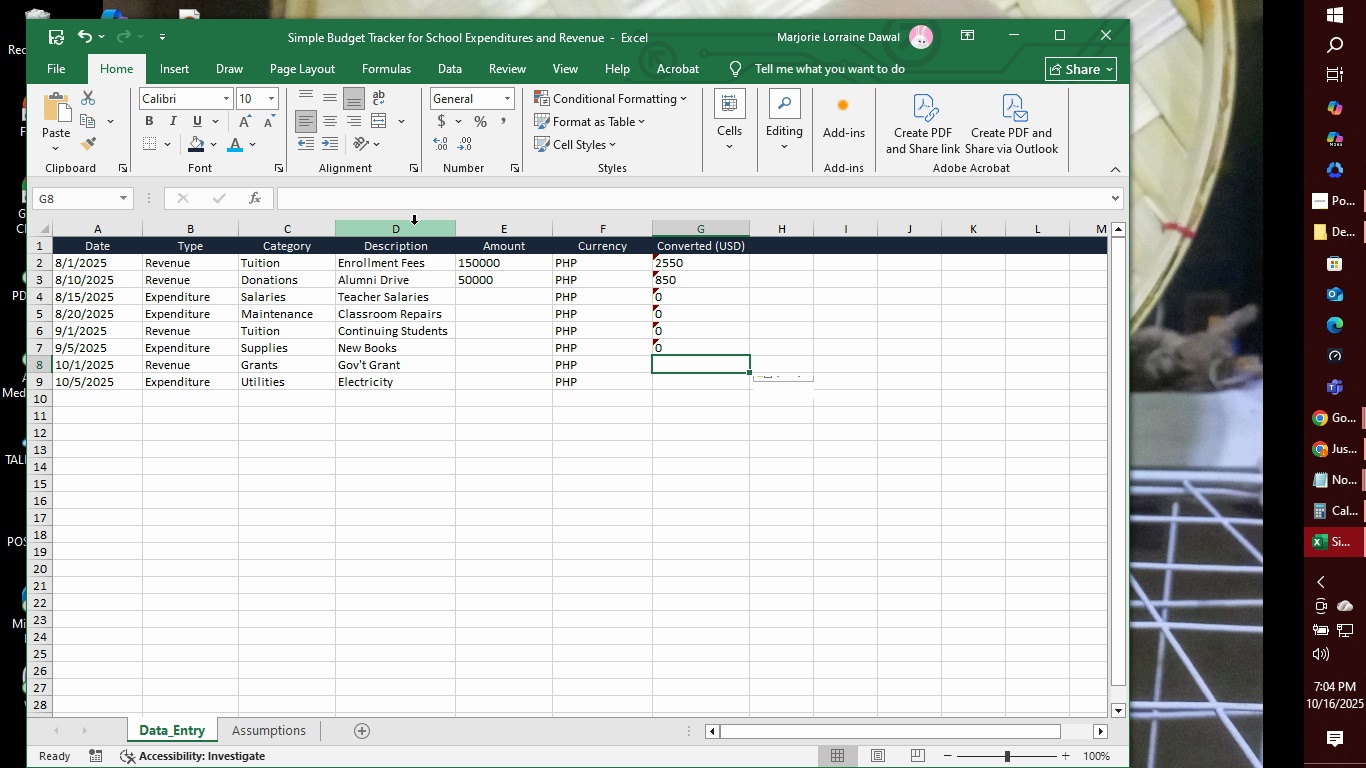 
key(Control+V)
 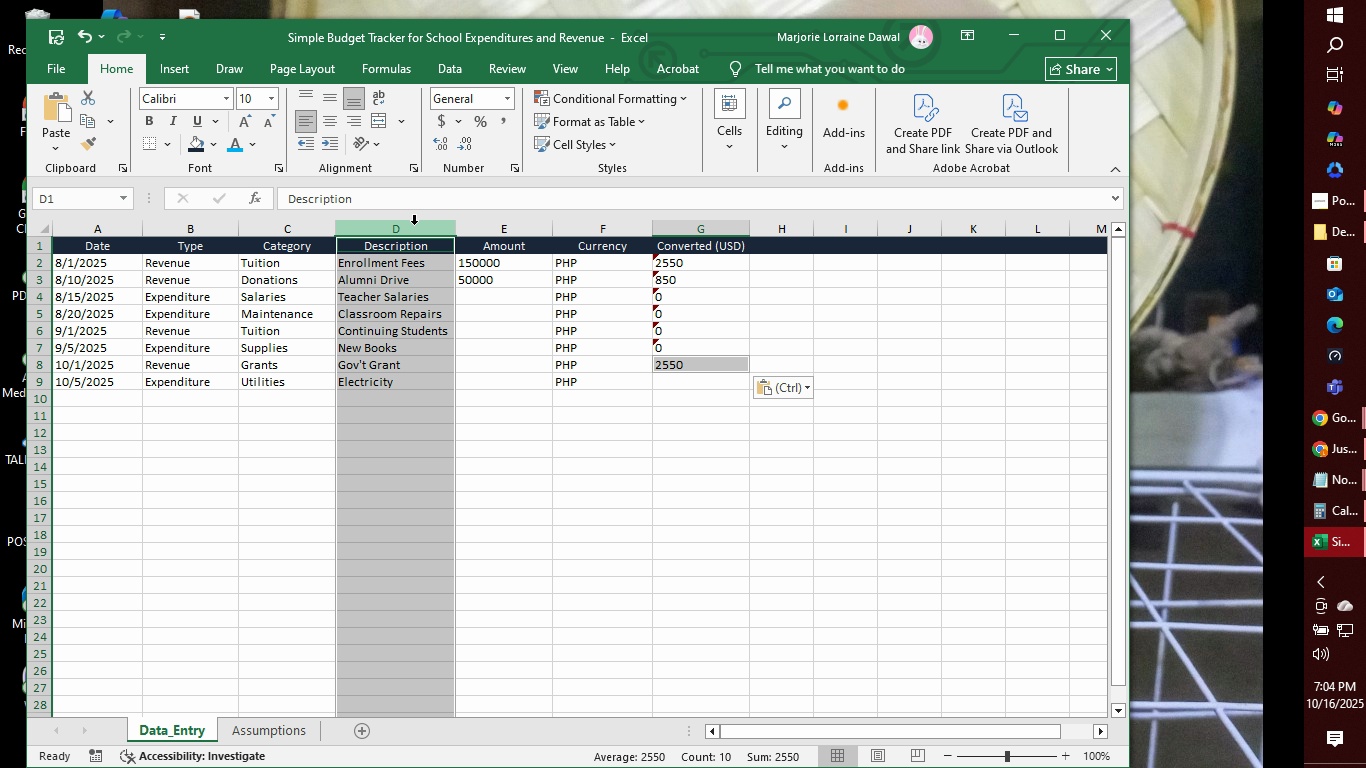 
left_click([414, 224])
 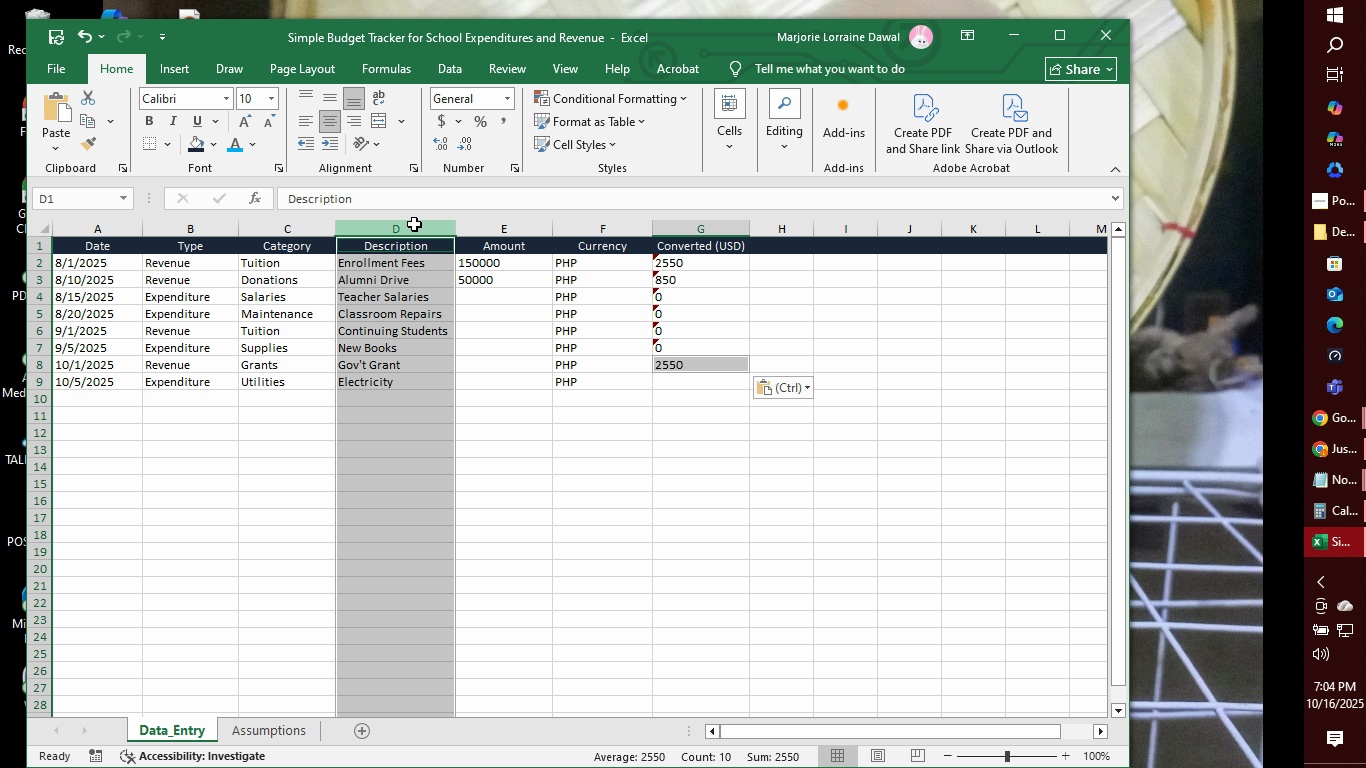 
left_click_drag(start_coordinate=[414, 224], to_coordinate=[419, 225])
 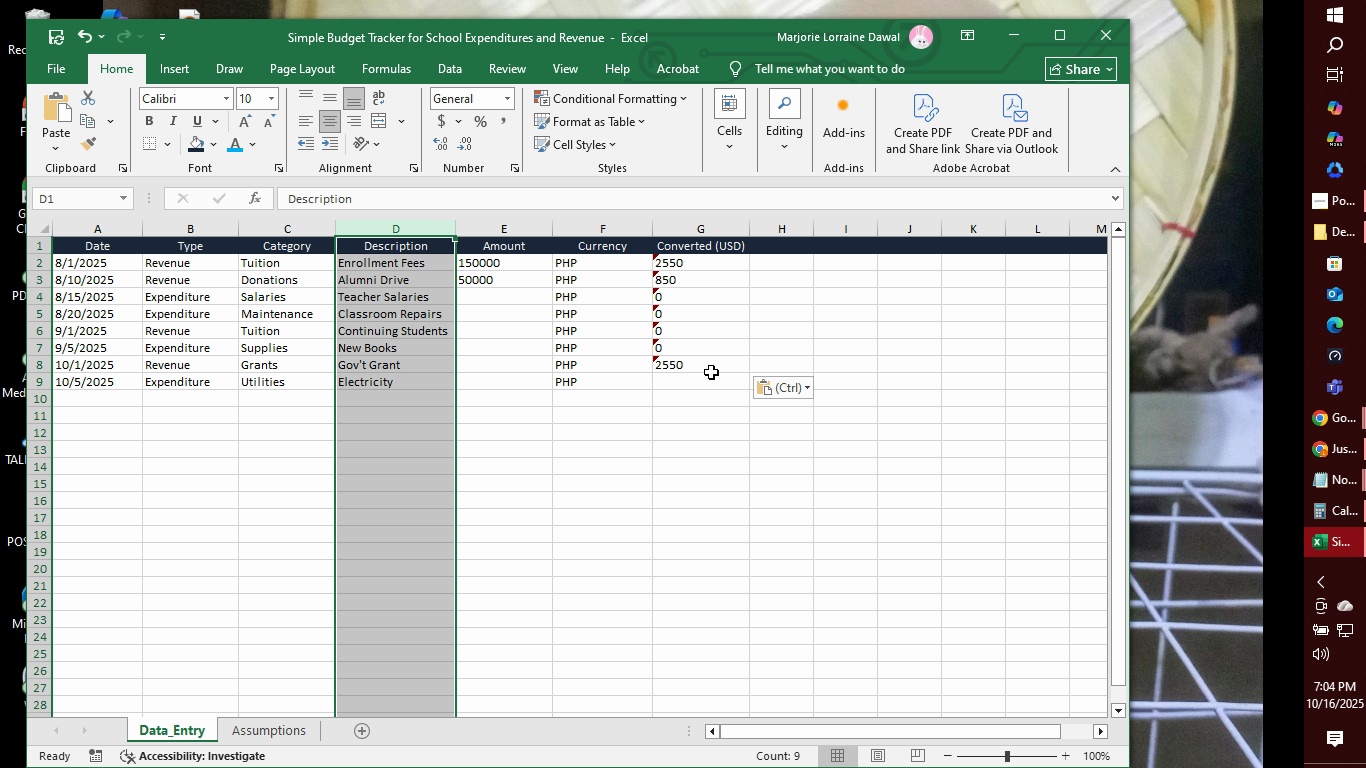 
left_click([711, 372])
 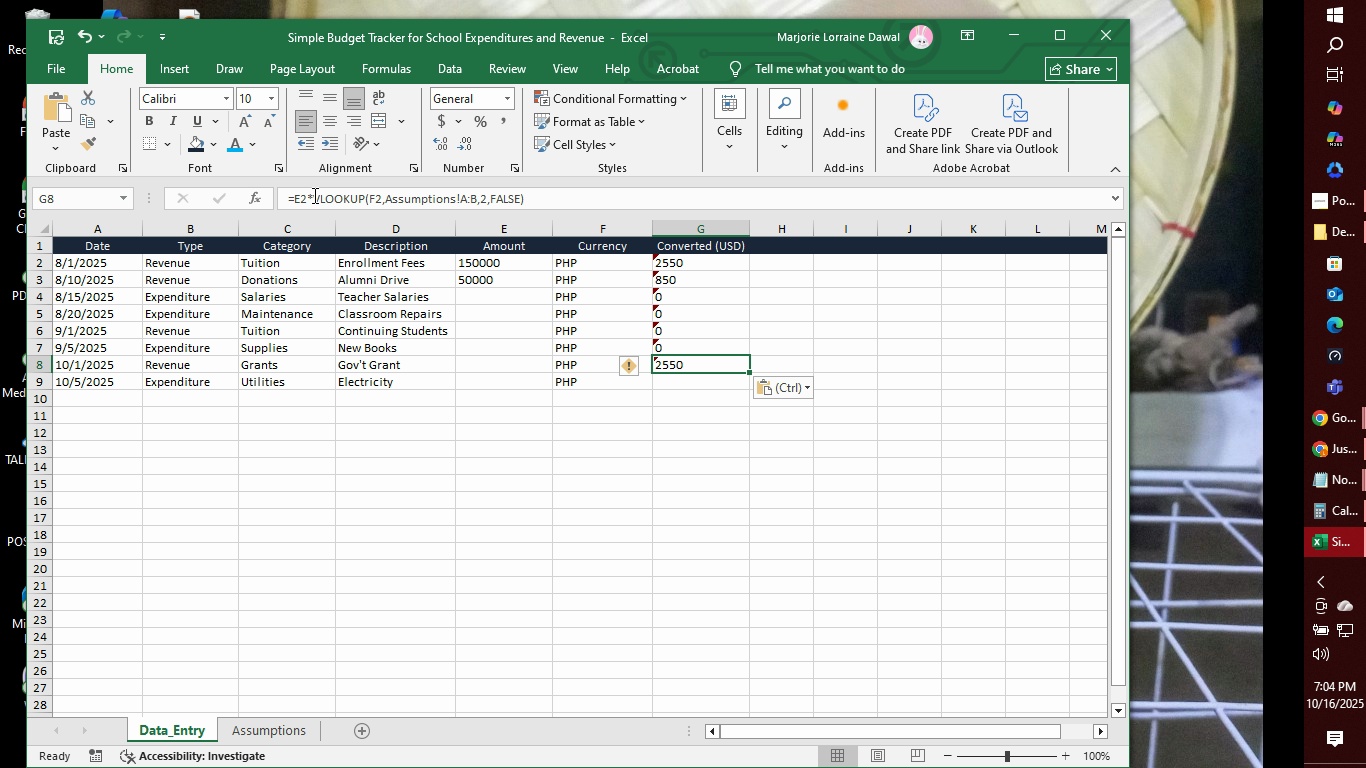 
left_click([307, 196])
 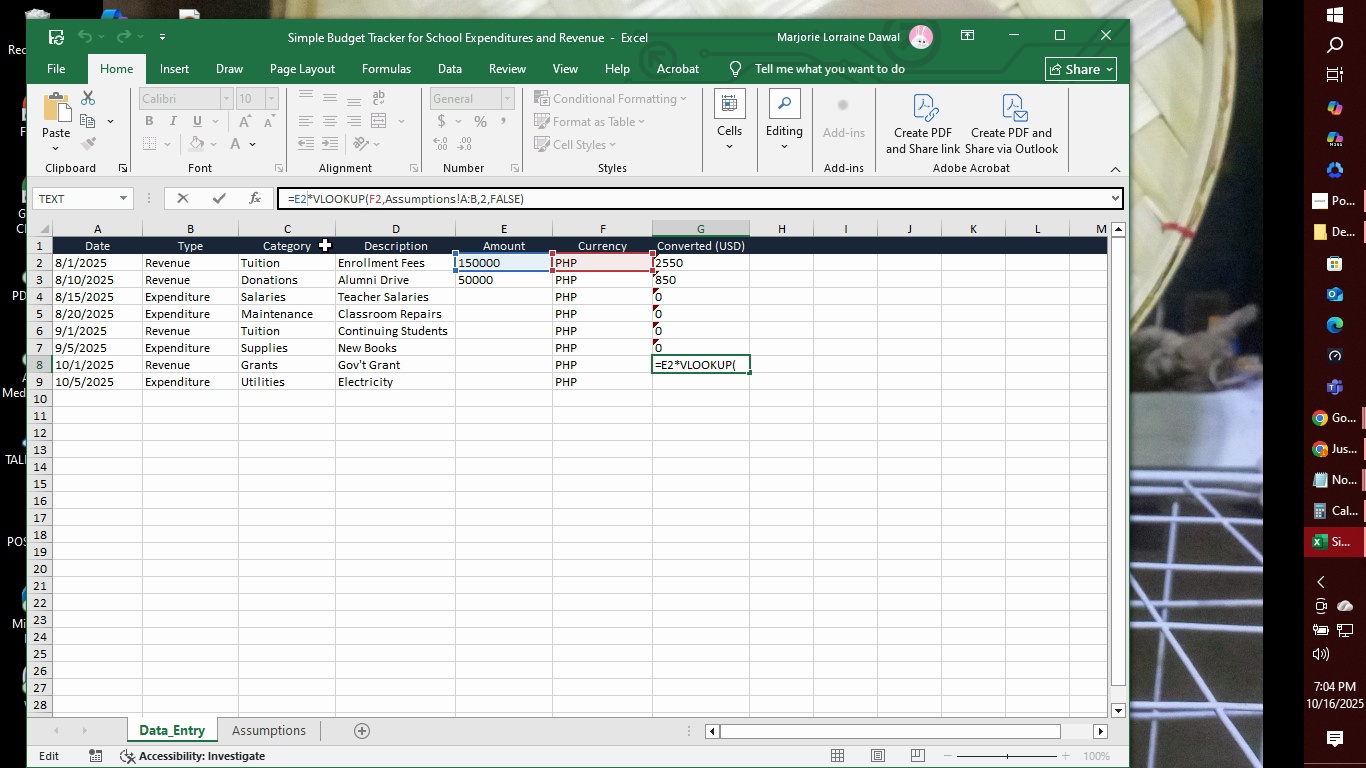 
key(Backspace)
 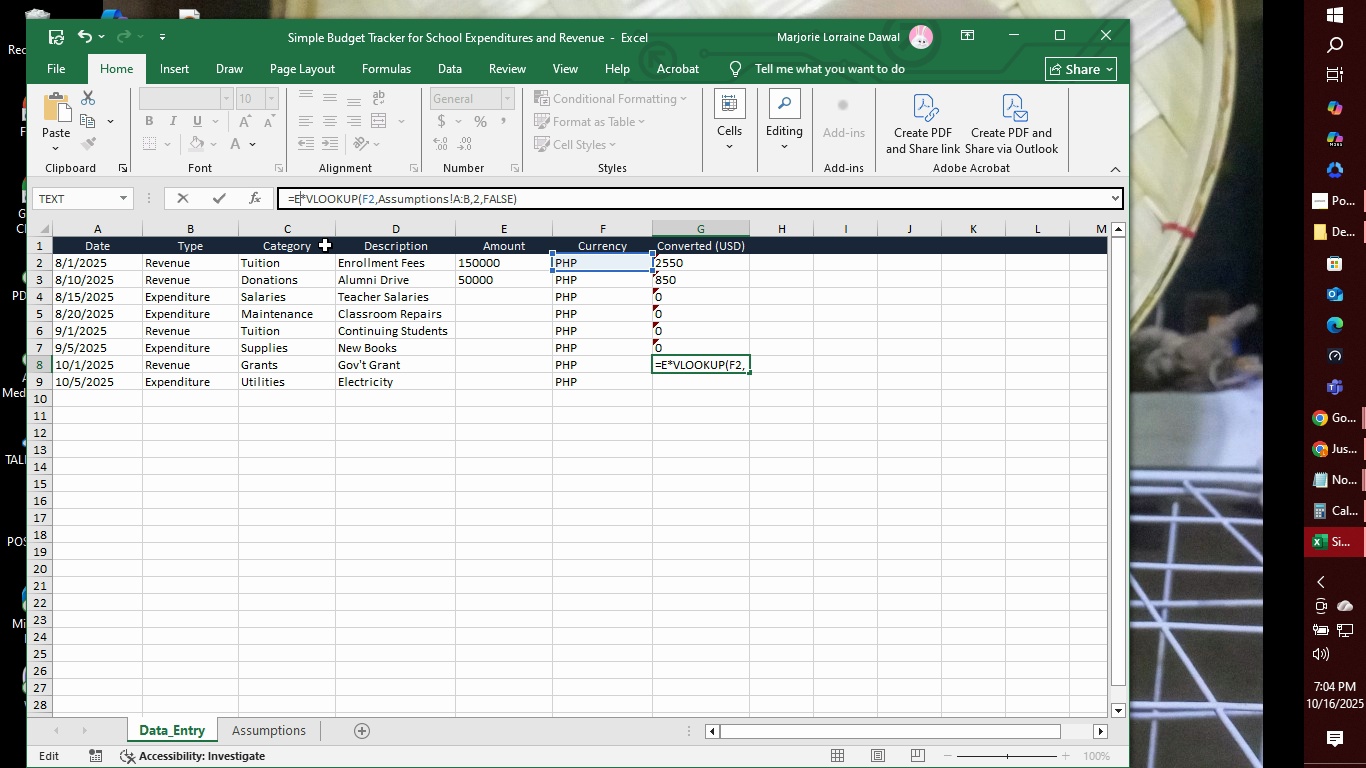 
key(8)
 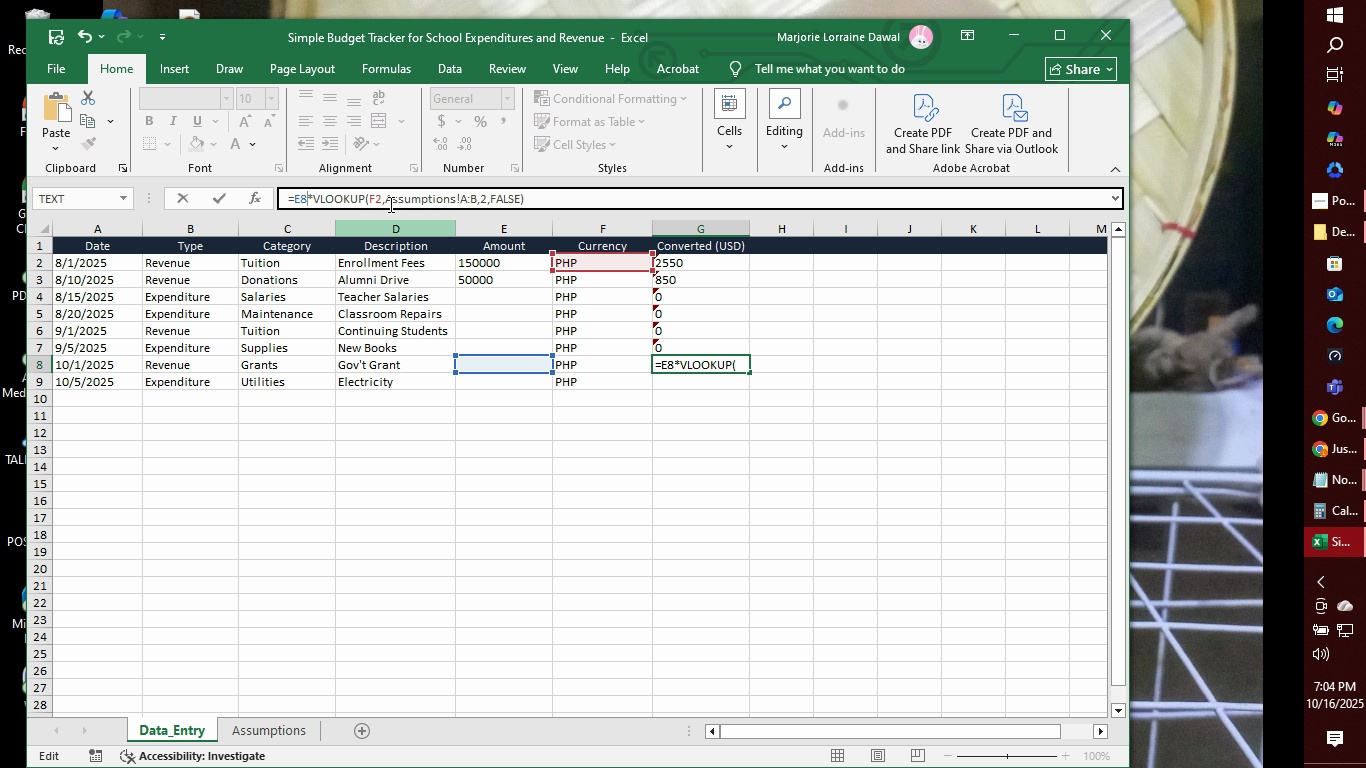 
left_click([380, 199])
 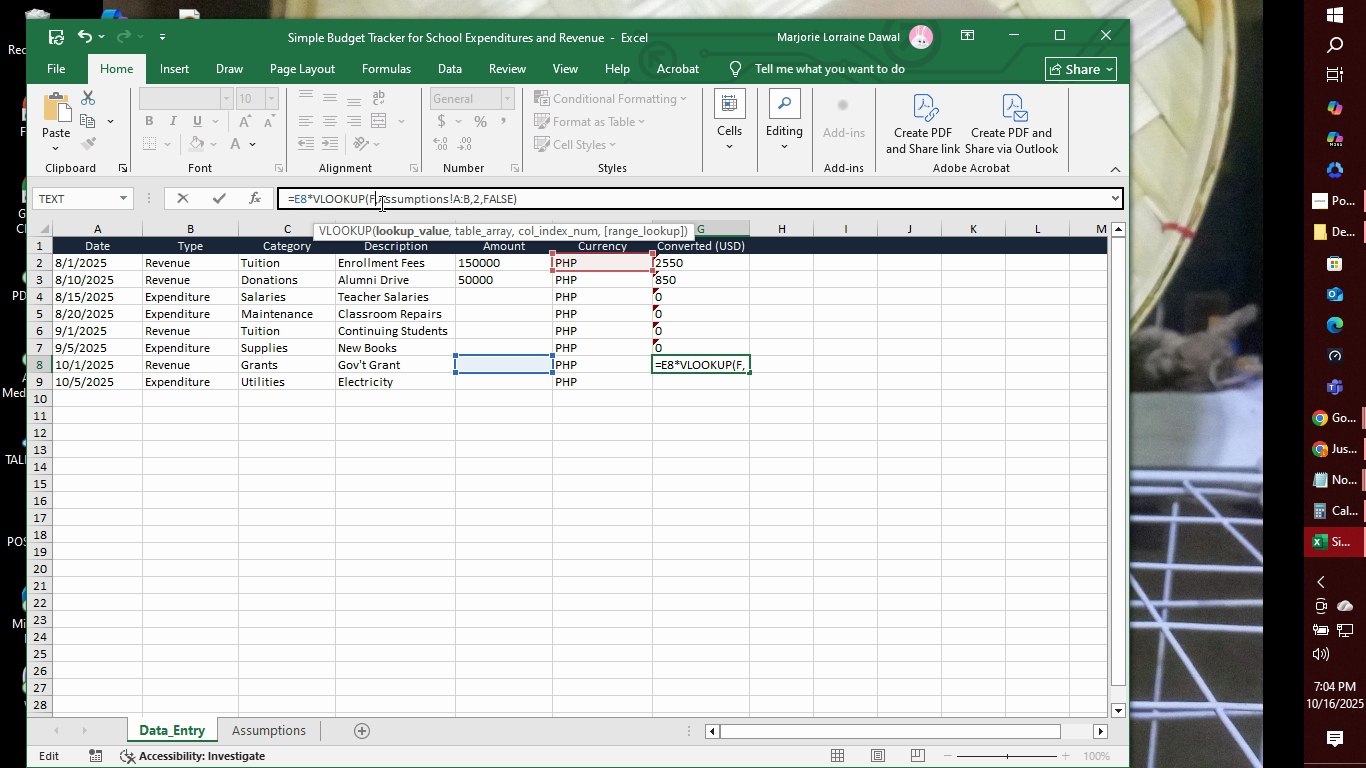 
key(Backspace)
 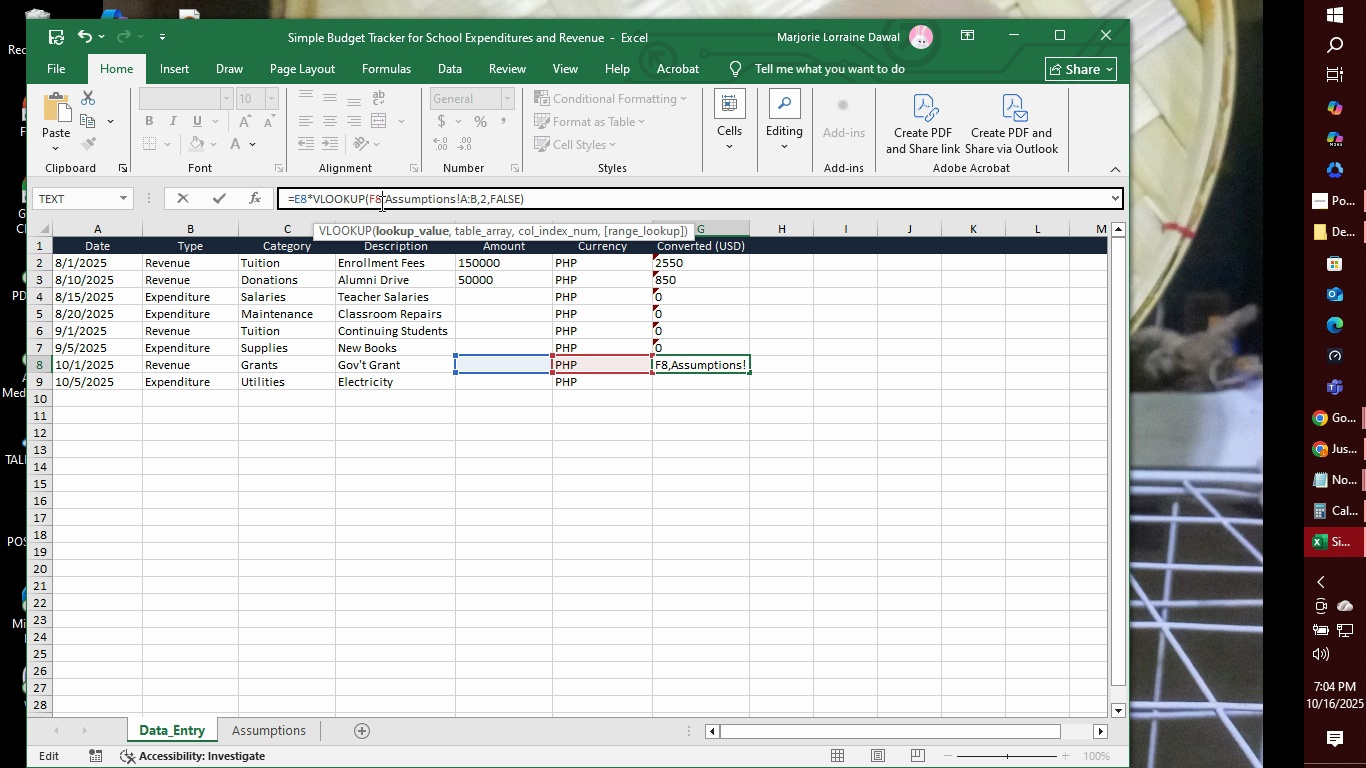 
key(8)
 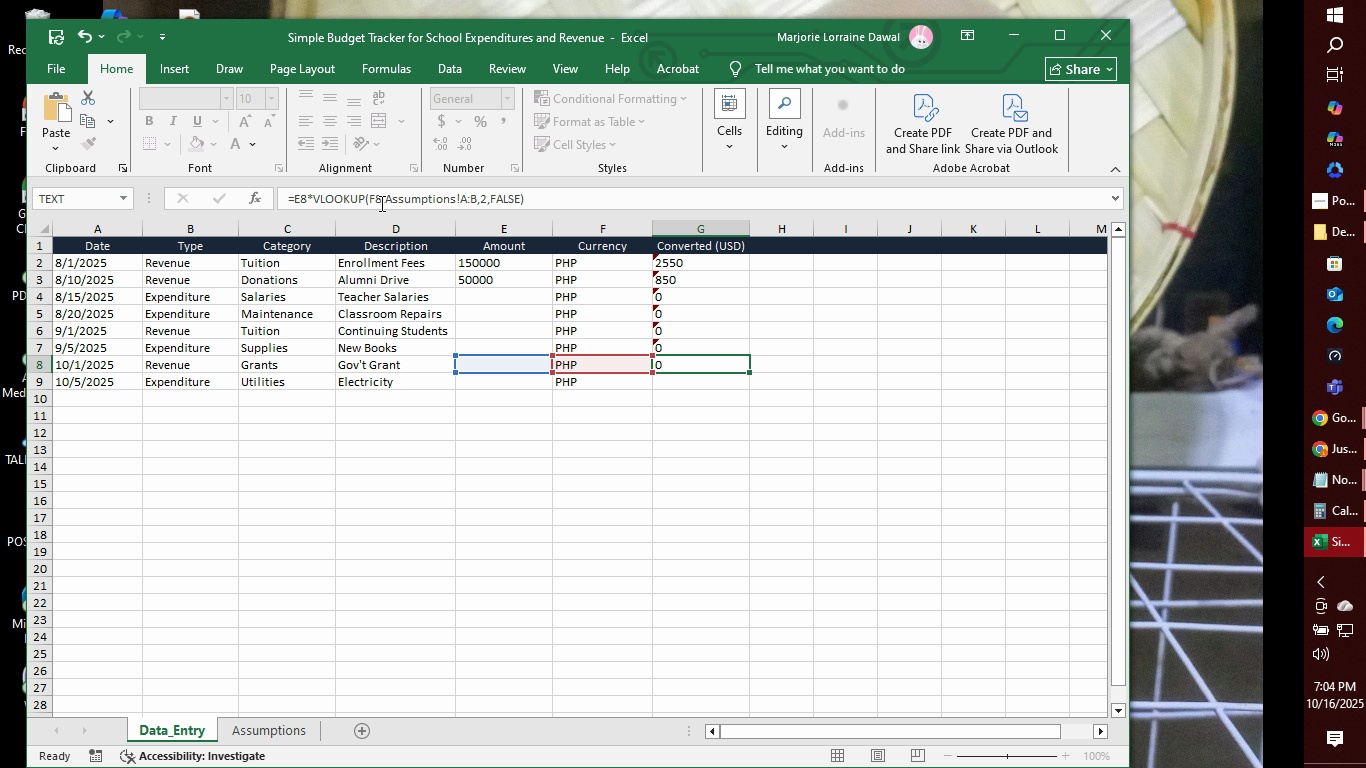 
key(Enter)
 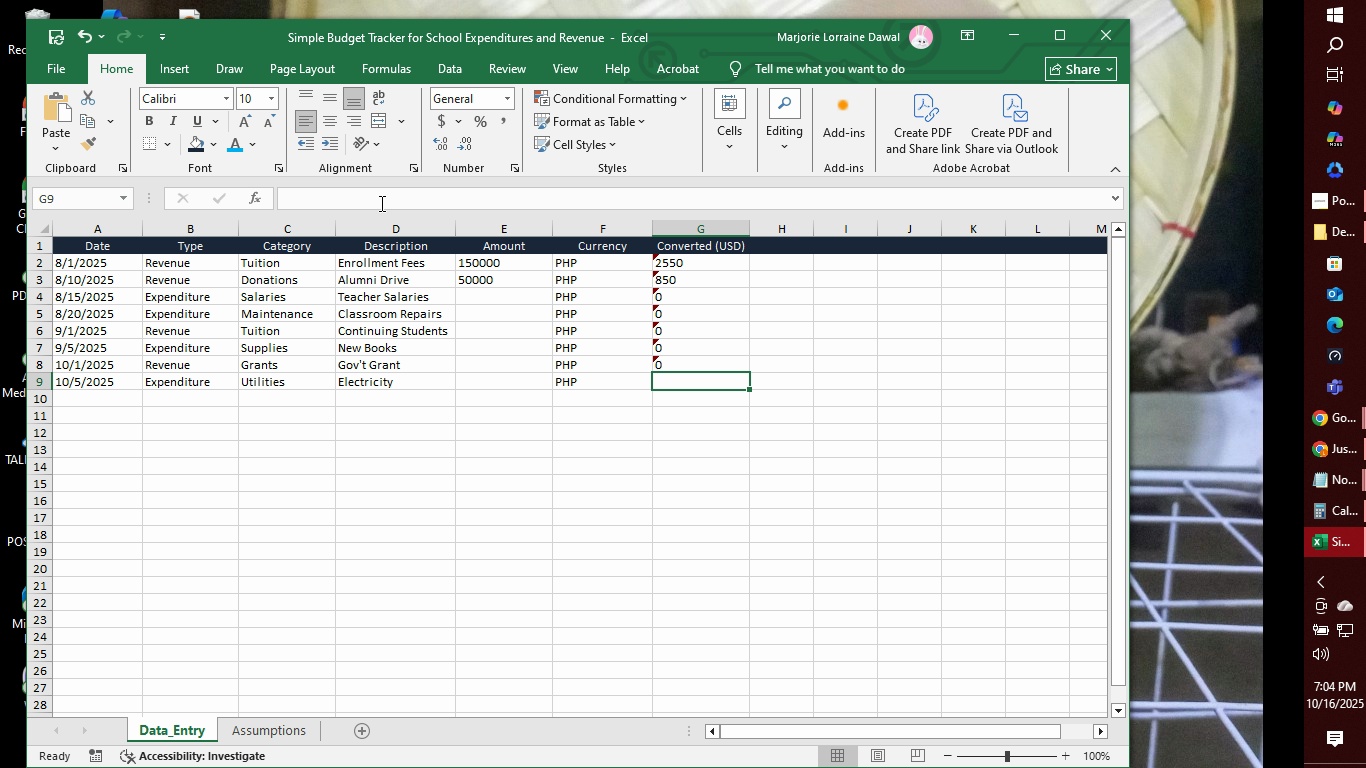 
key(Control+V)
 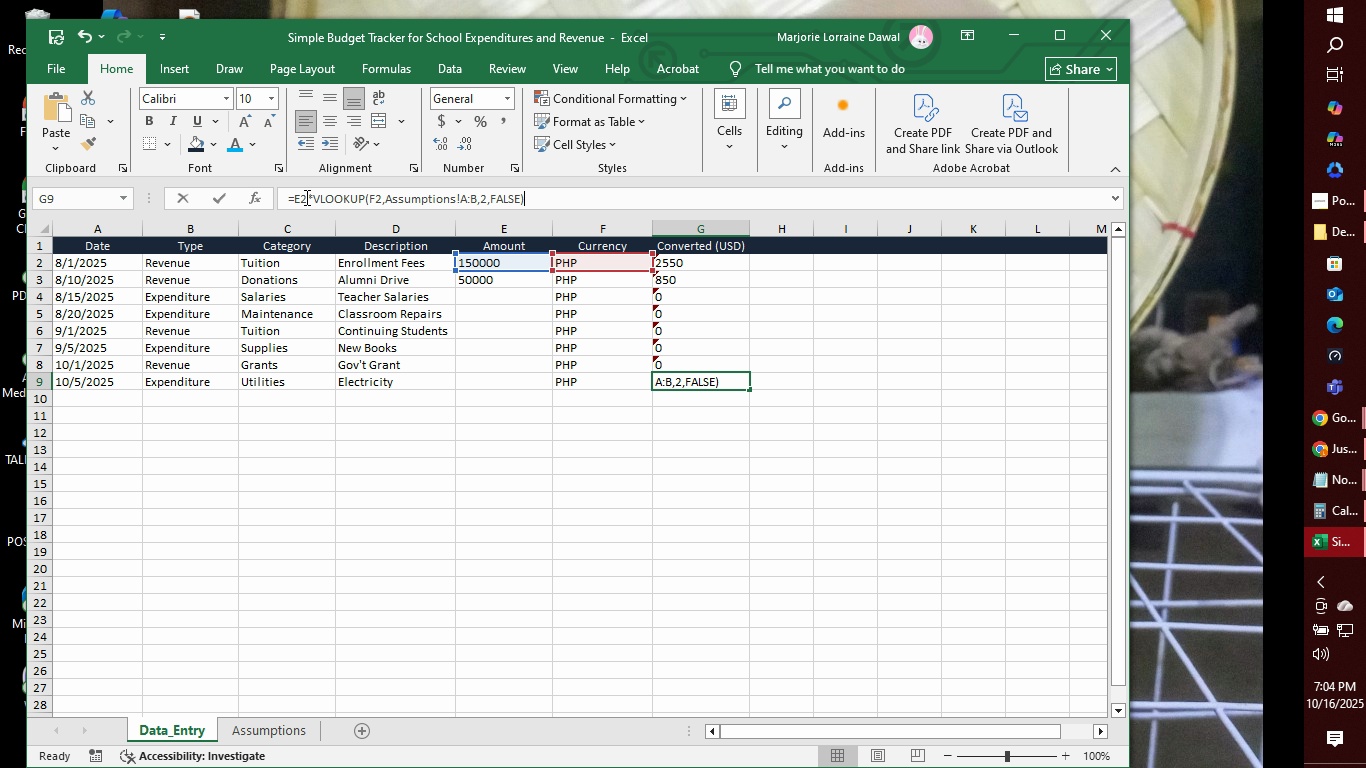 
left_click([305, 197])
 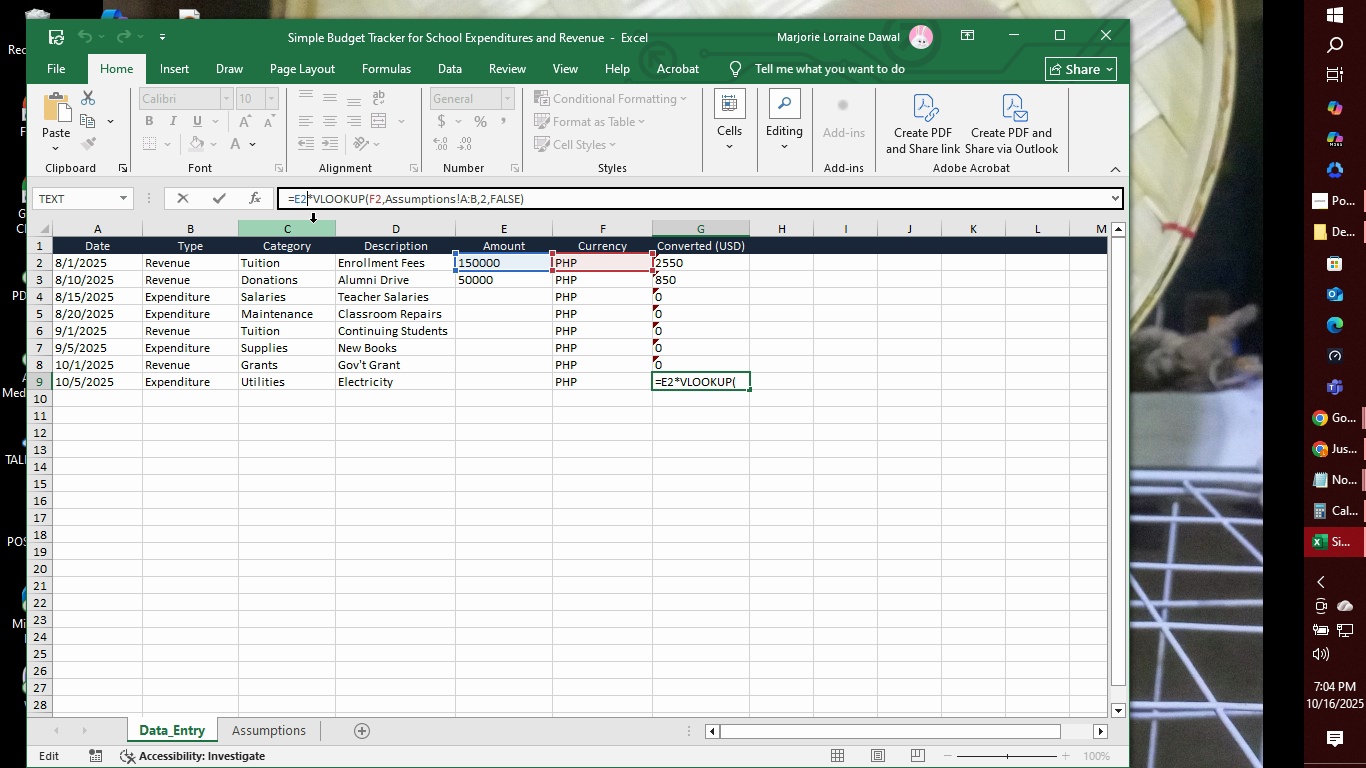 
key(Backspace)
 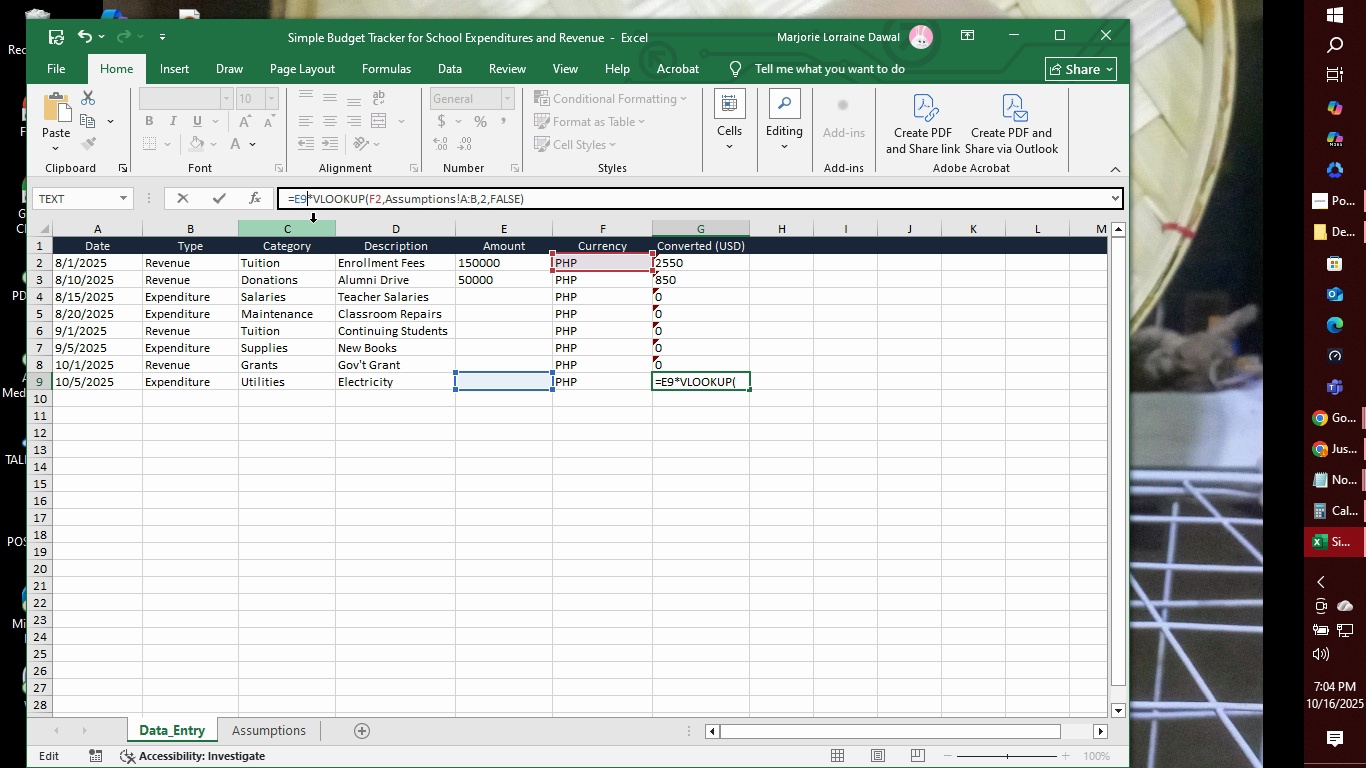 
key(9)
 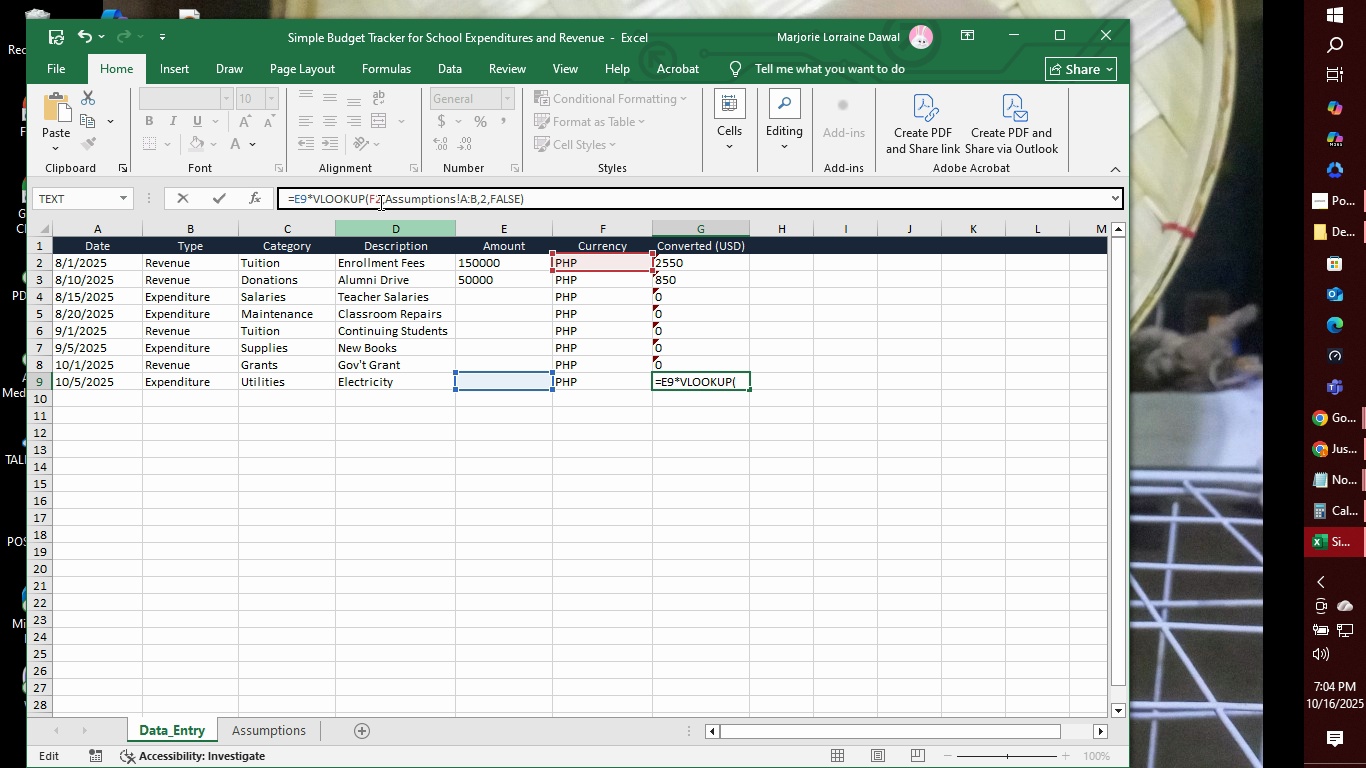 
left_click([379, 202])
 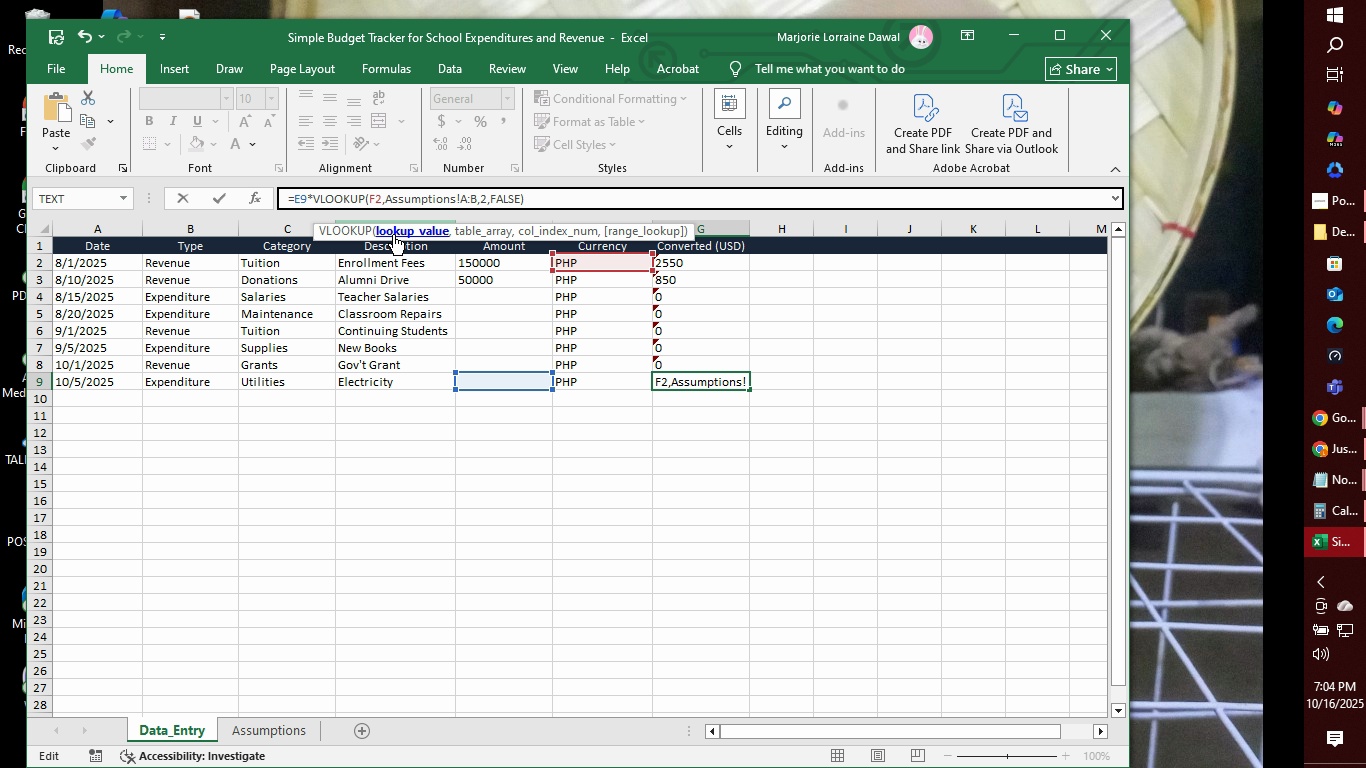 
key(Backspace)
 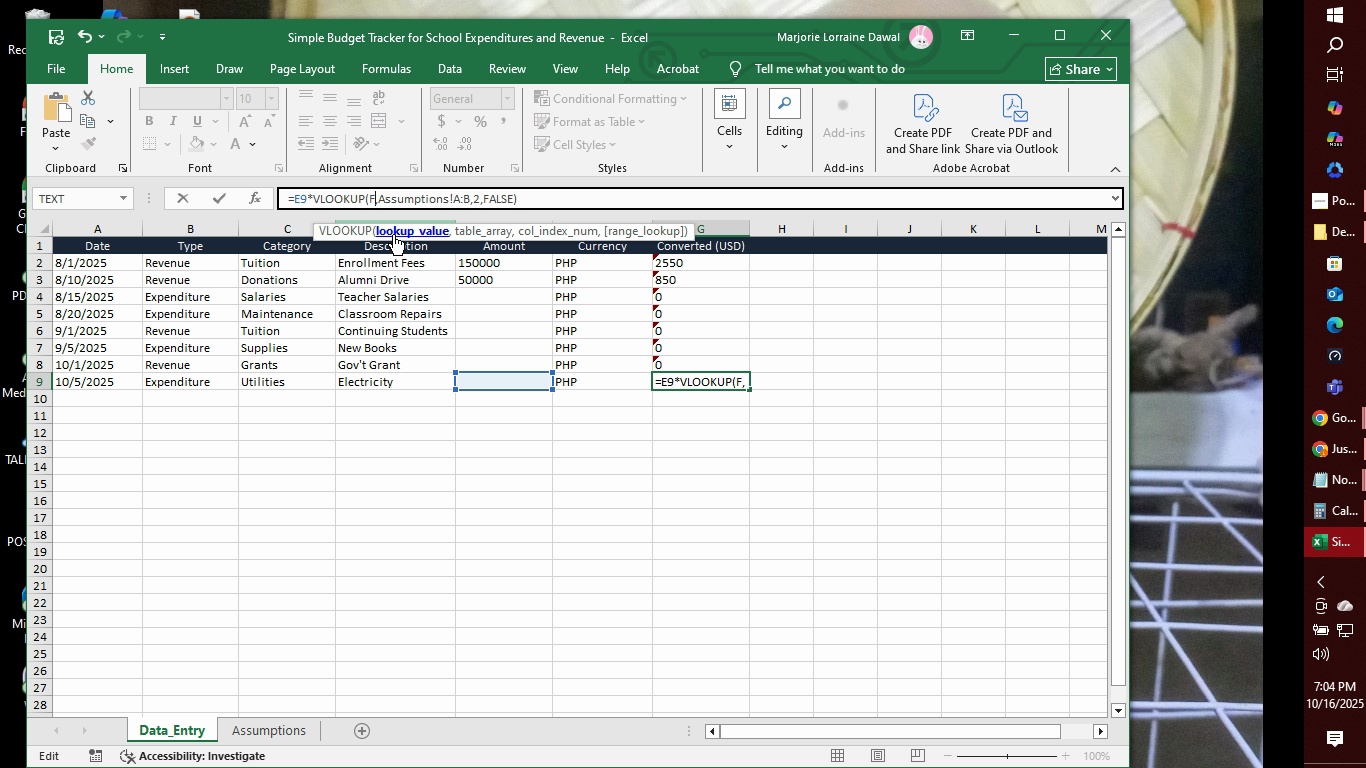 
key(9)
 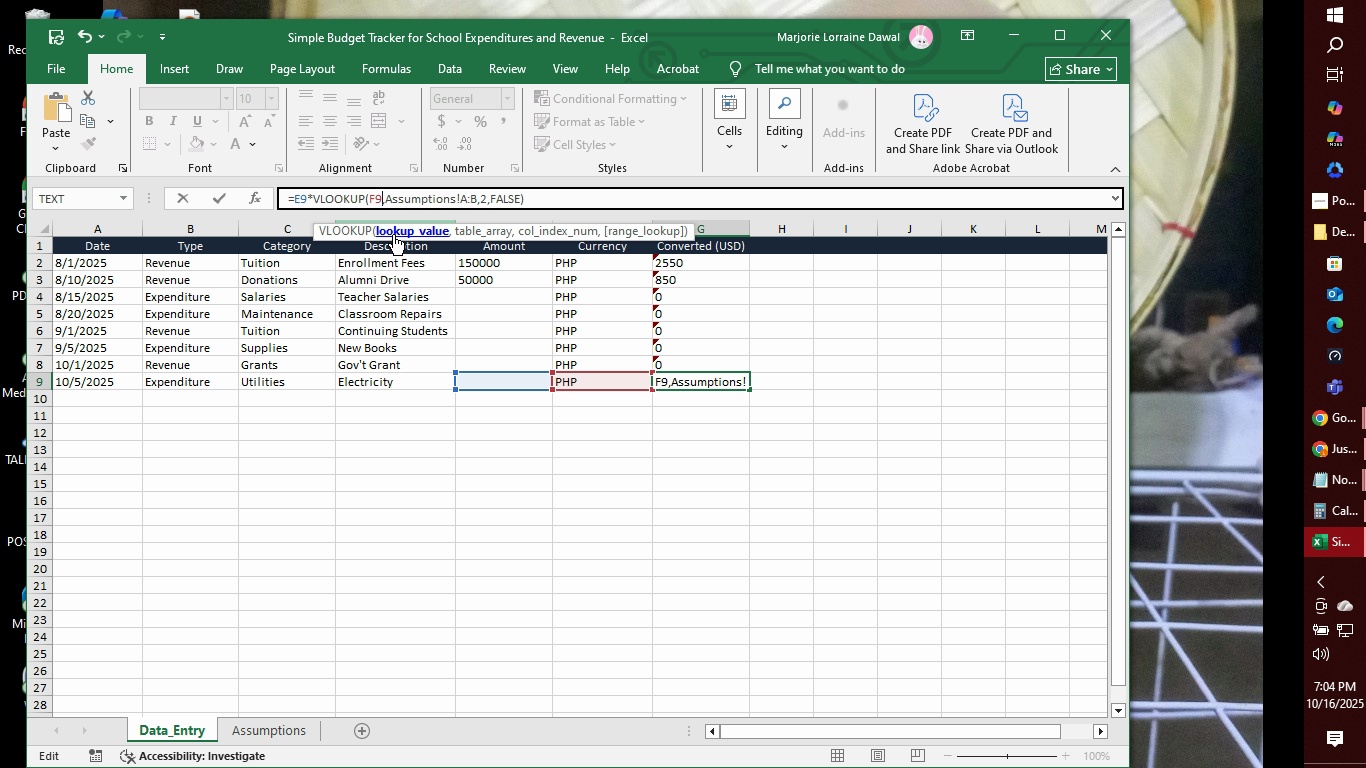 
key(Enter)
 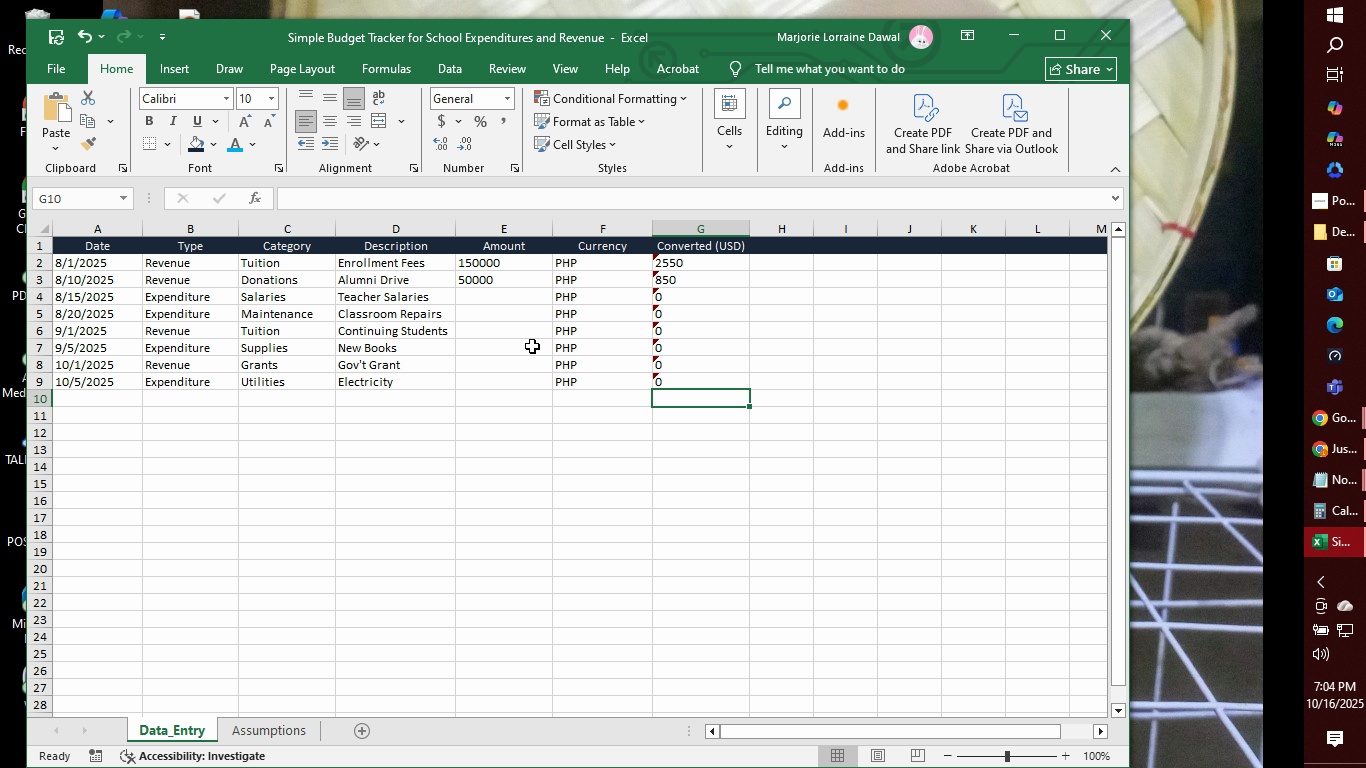 
left_click([484, 297])
 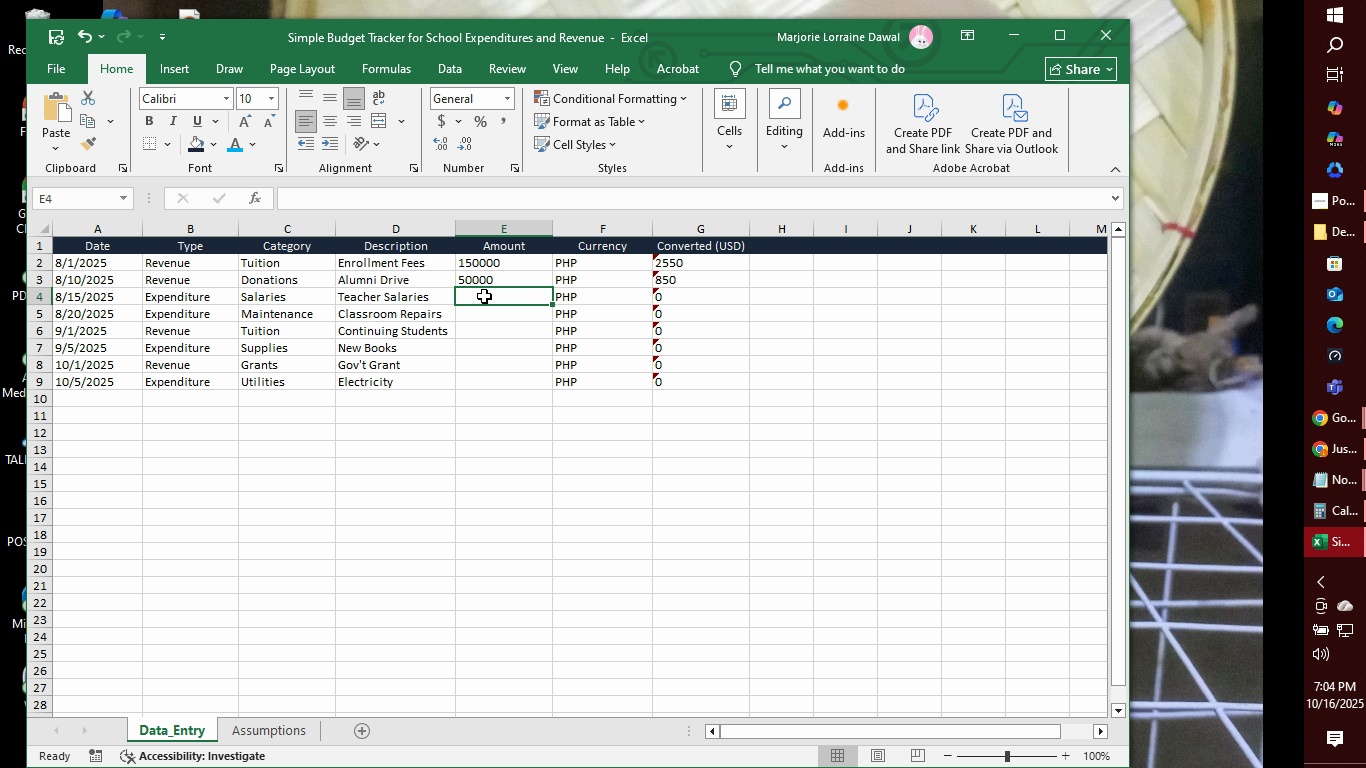 
type(80000)
 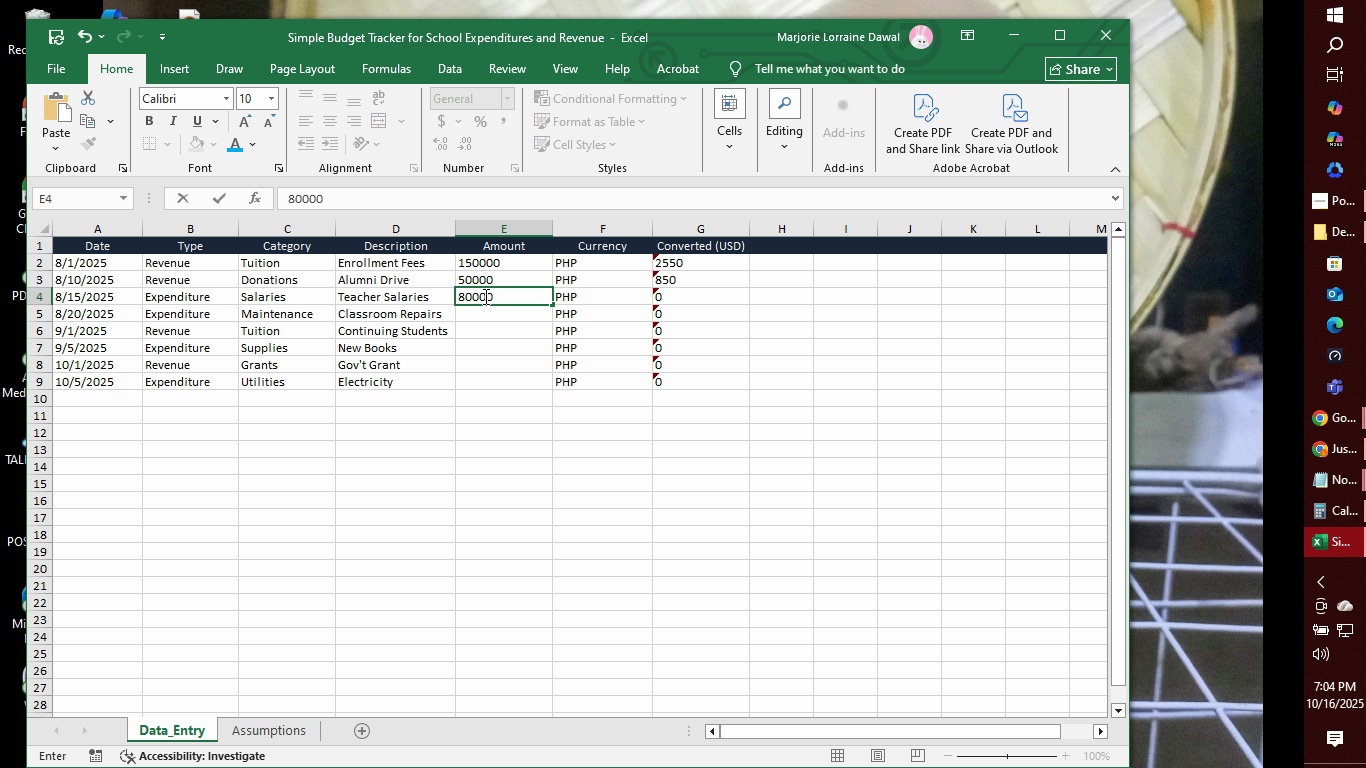 
key(Enter)
 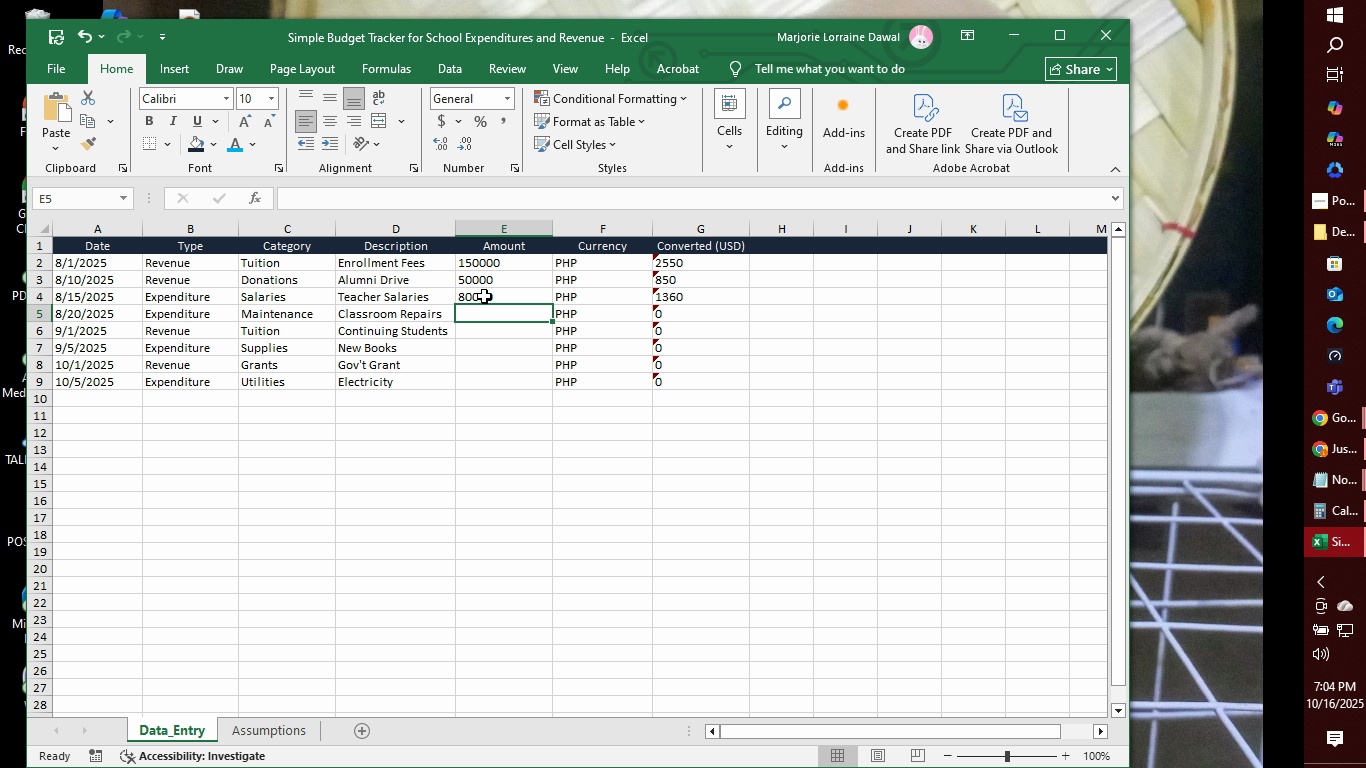 
type(15000)
 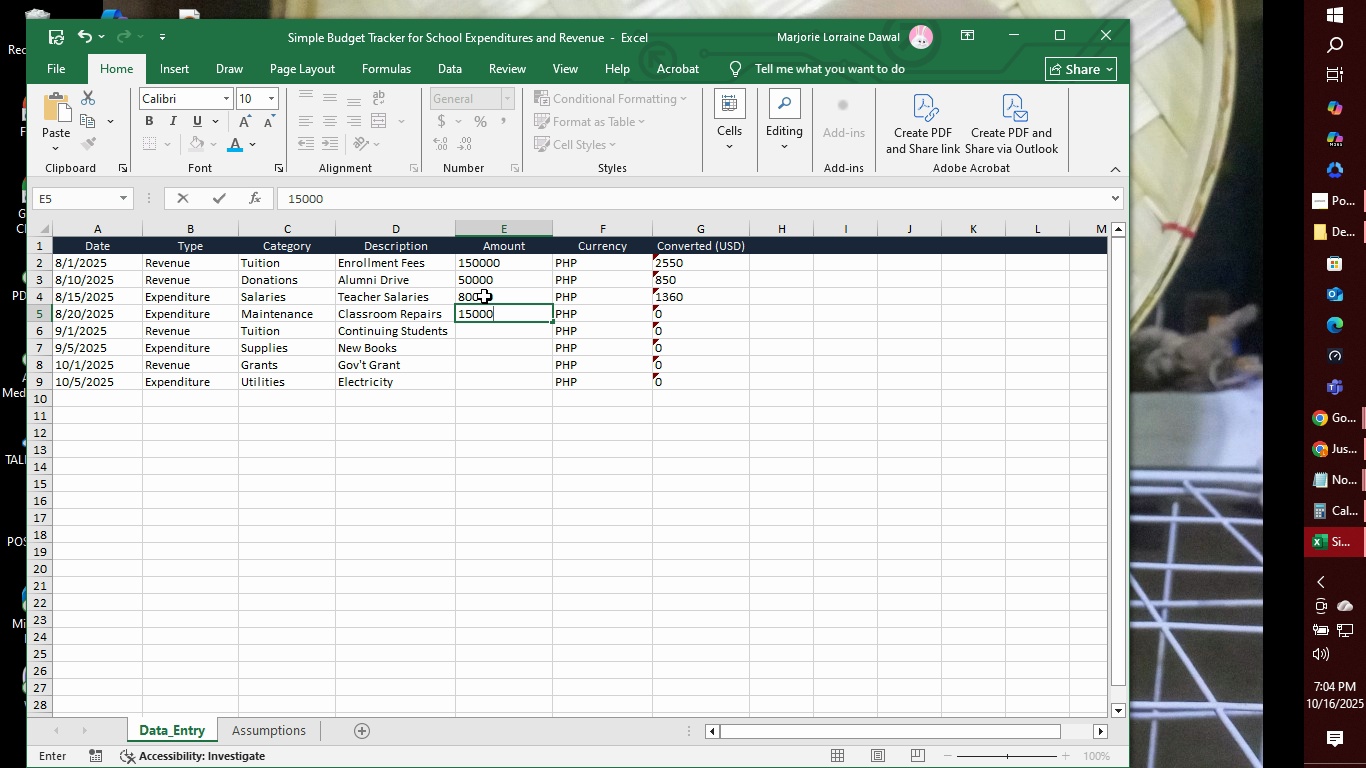 
key(Enter)
 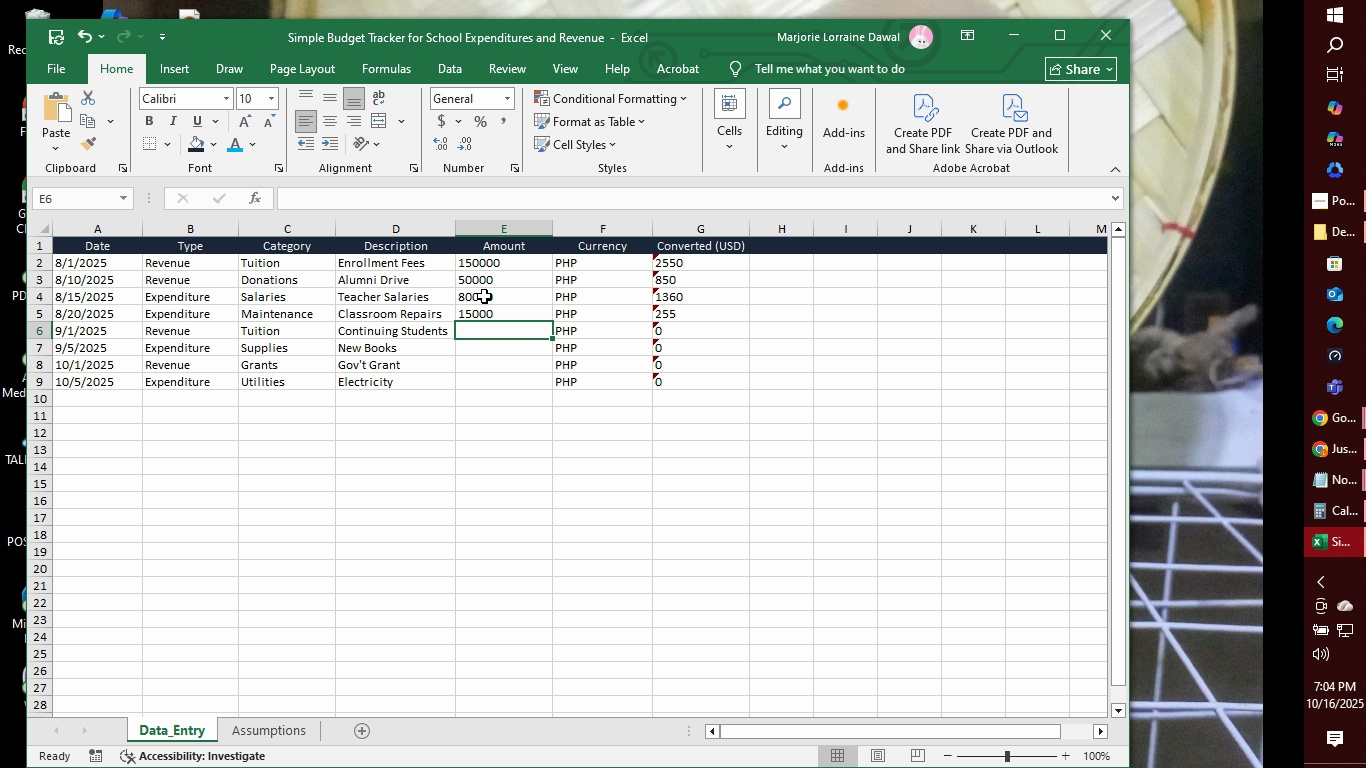 
type(180000)
 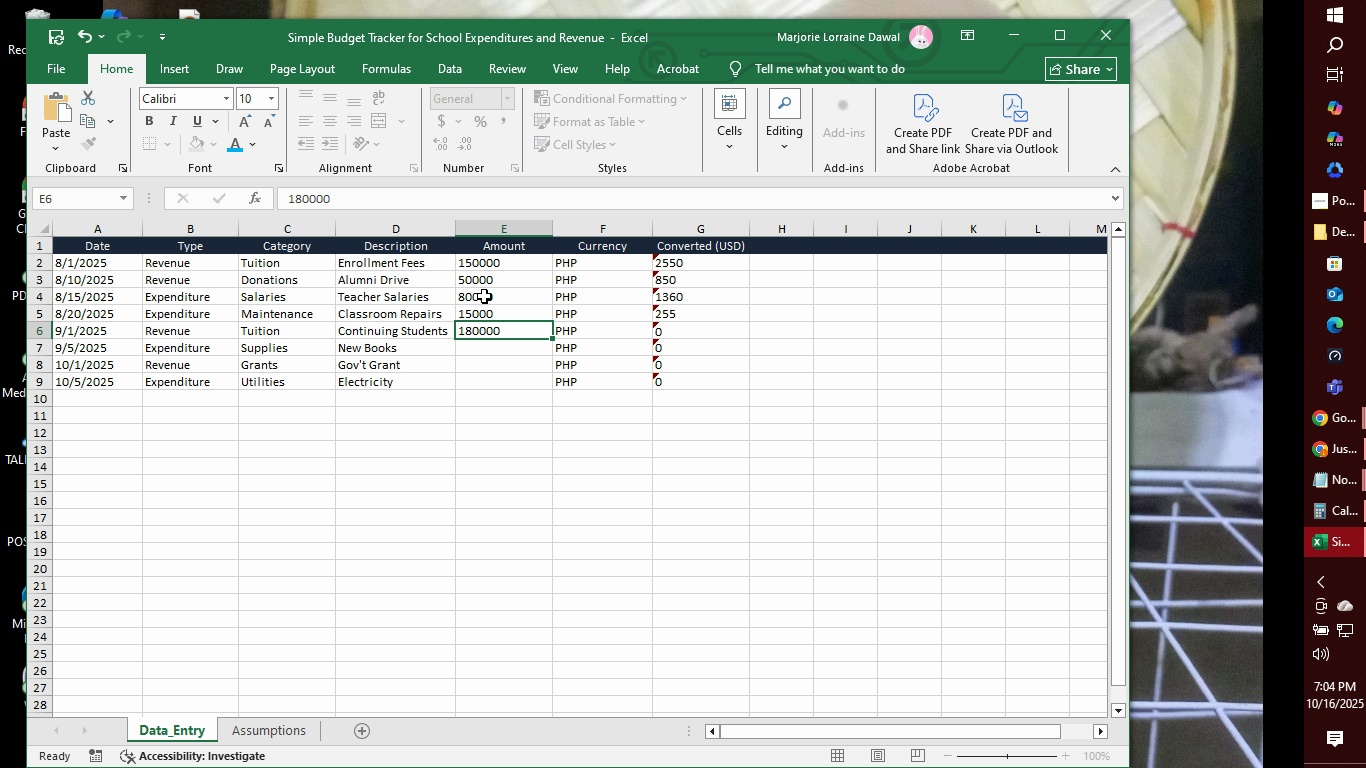 
key(Enter)
 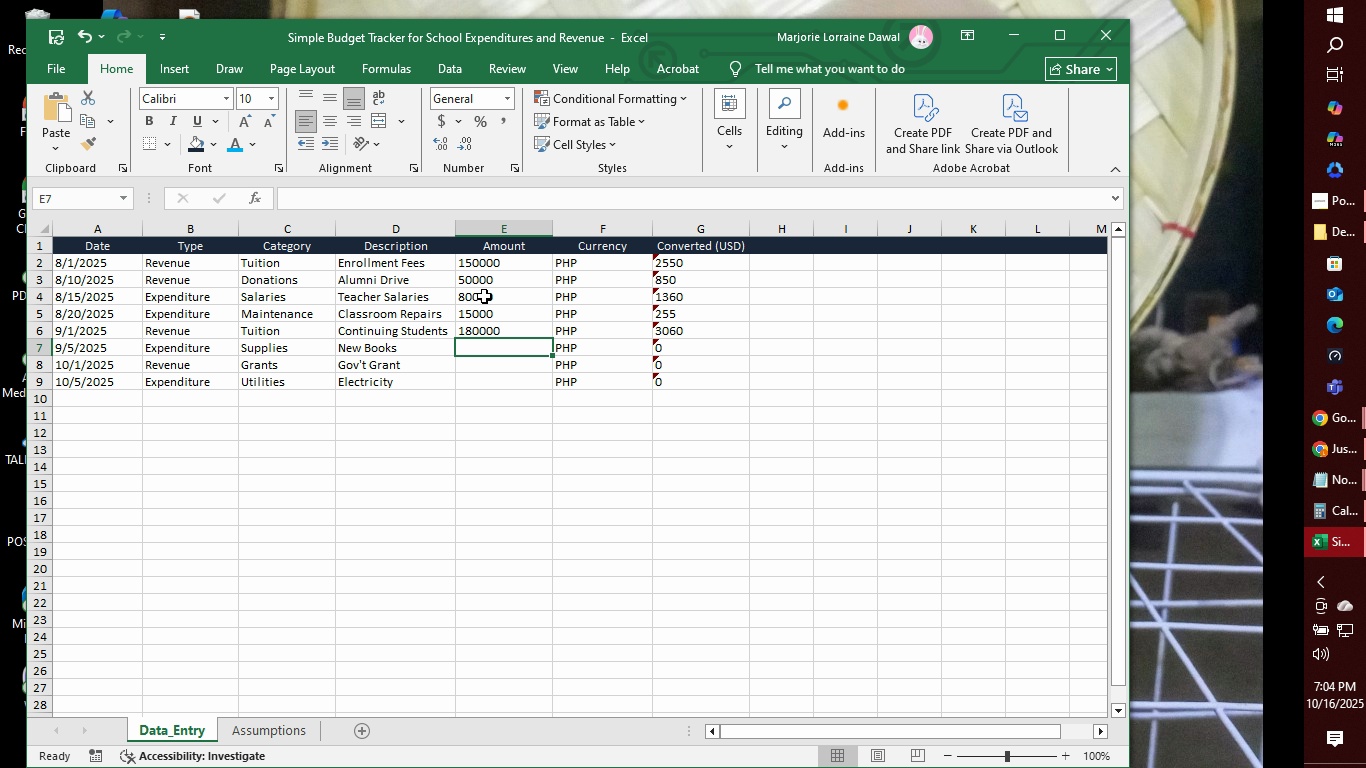 
type(10000)
 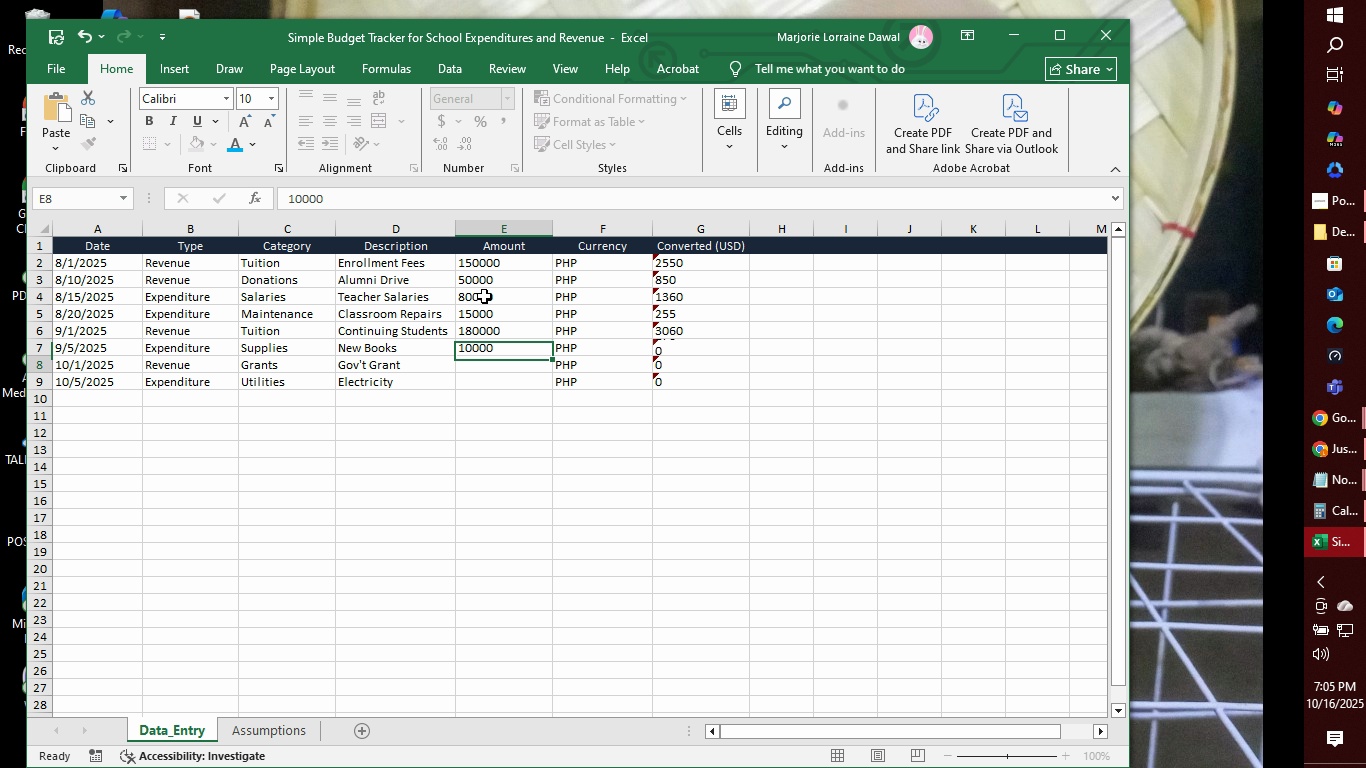 
key(Enter)
 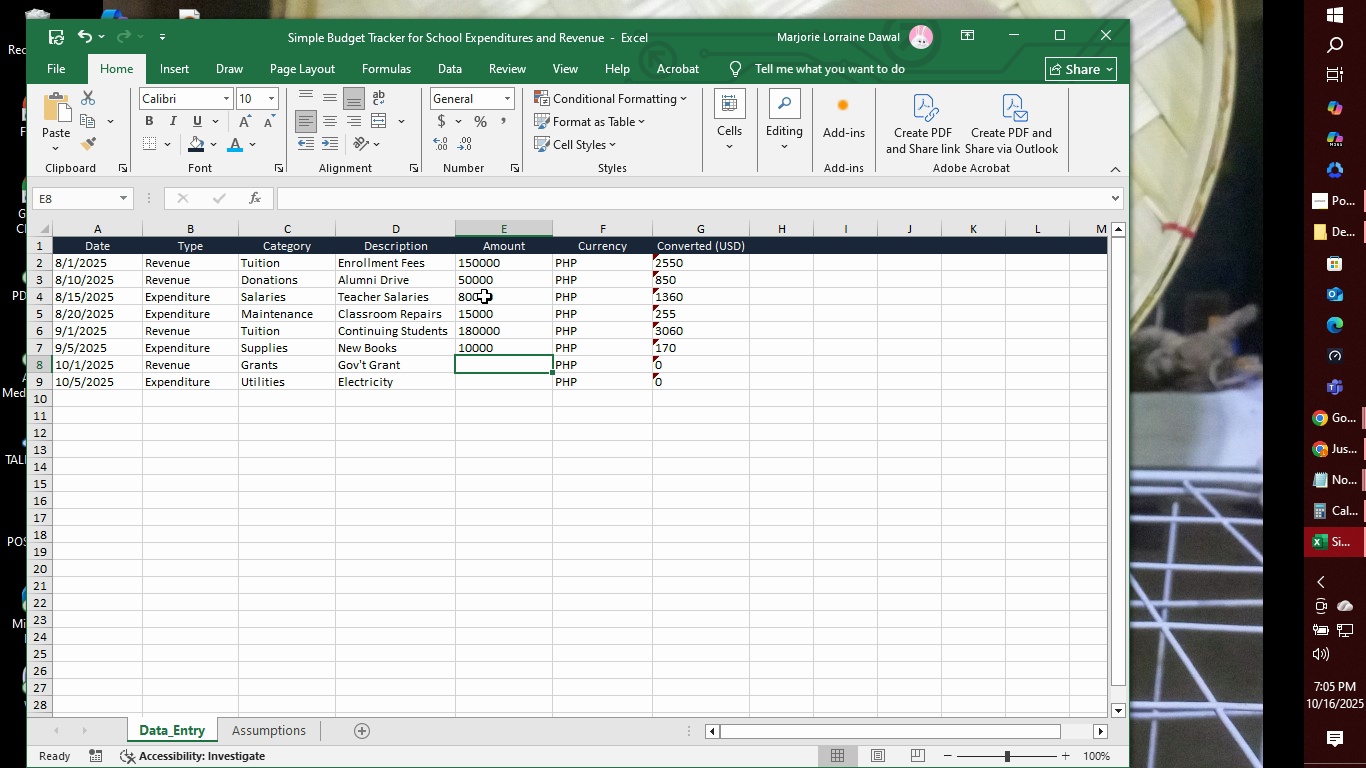 
type(120000)
 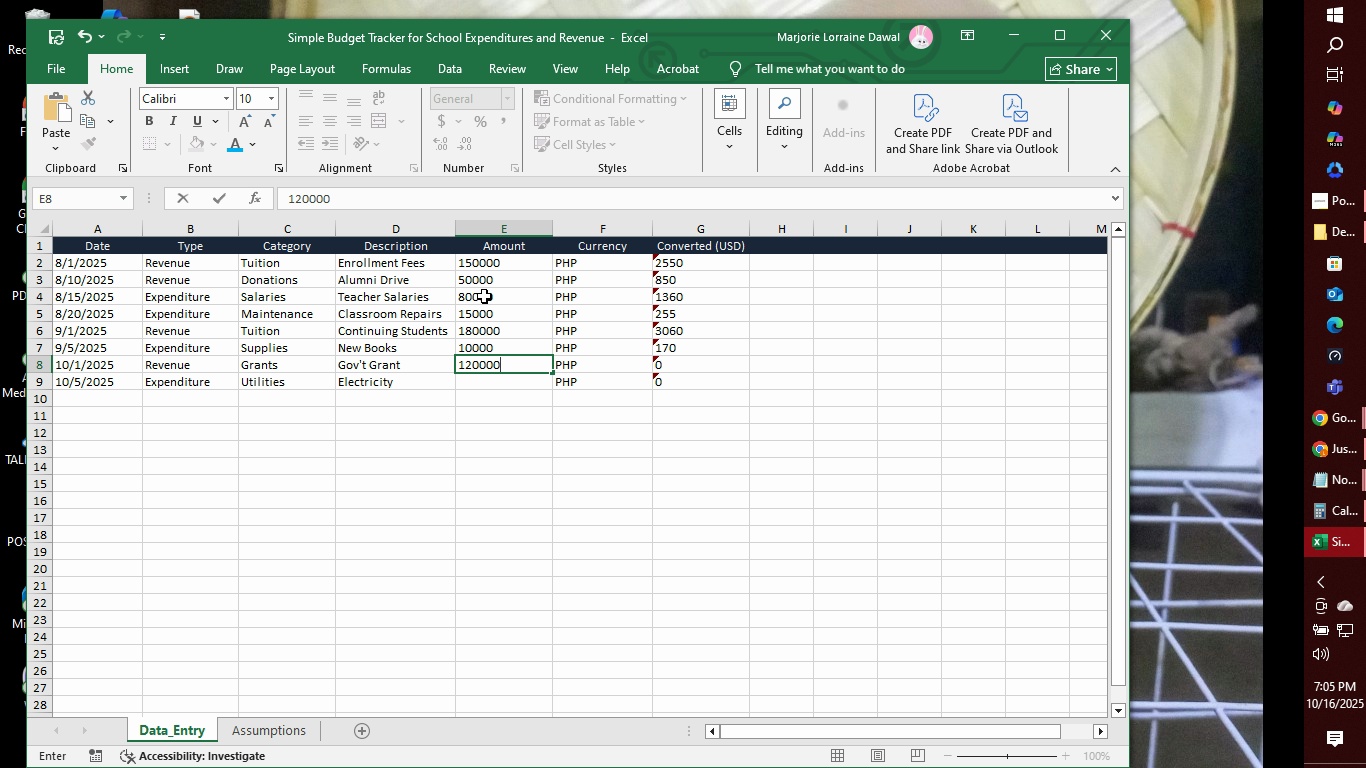 
key(Enter)
 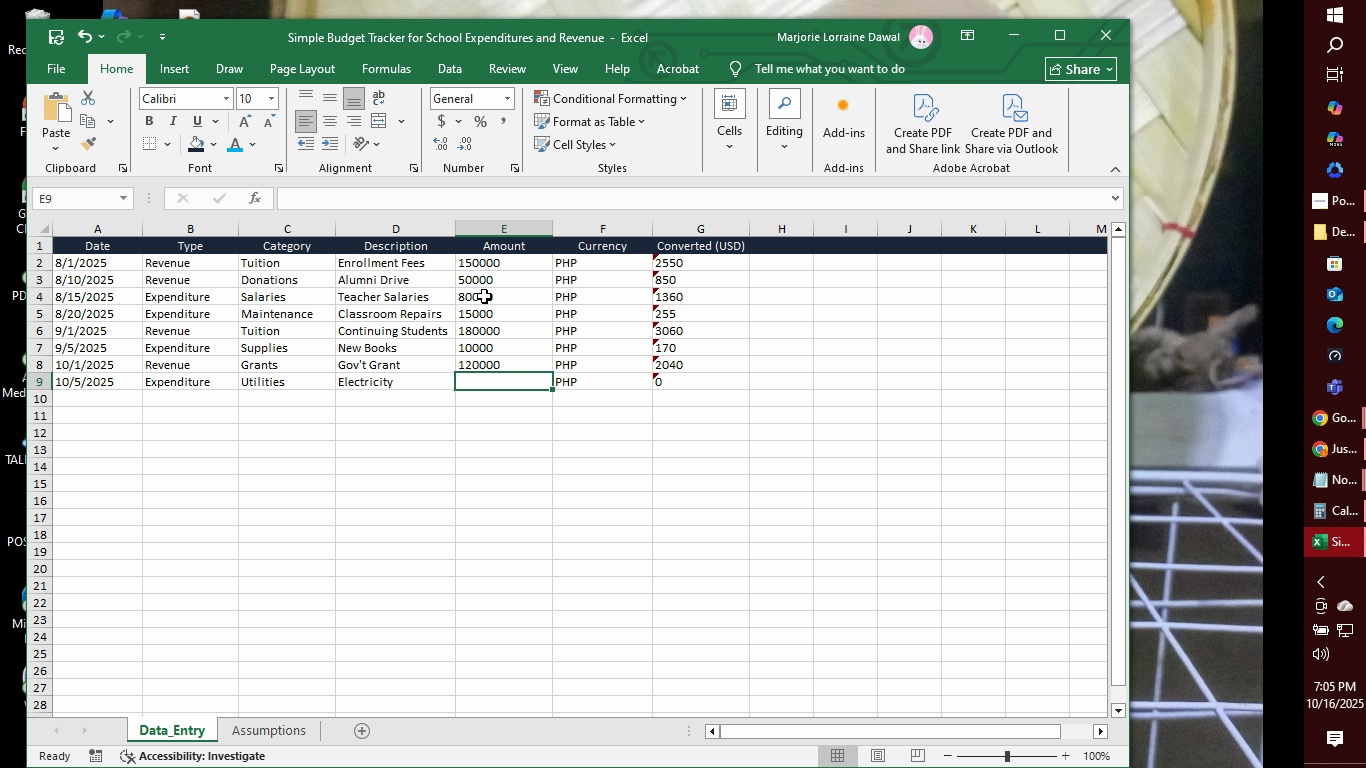 
type(8000)
 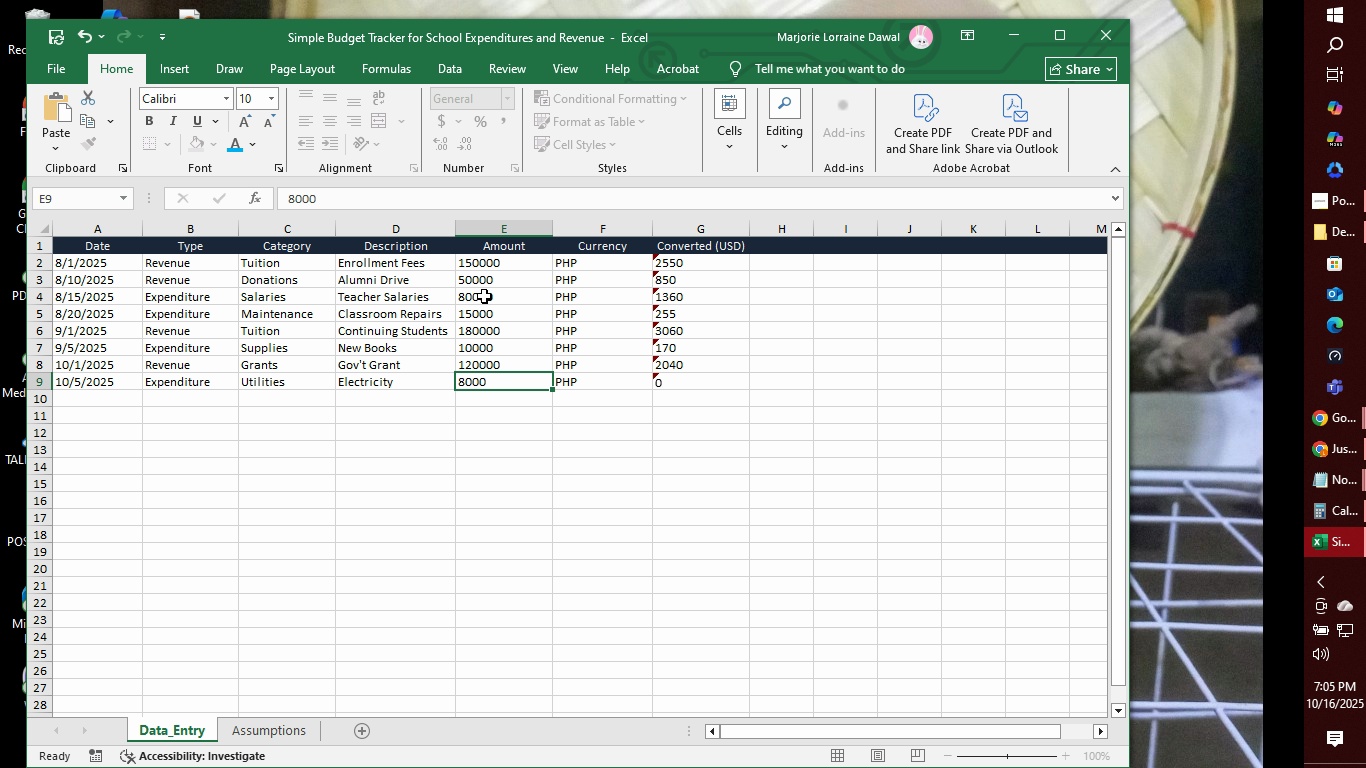 
key(Enter)
 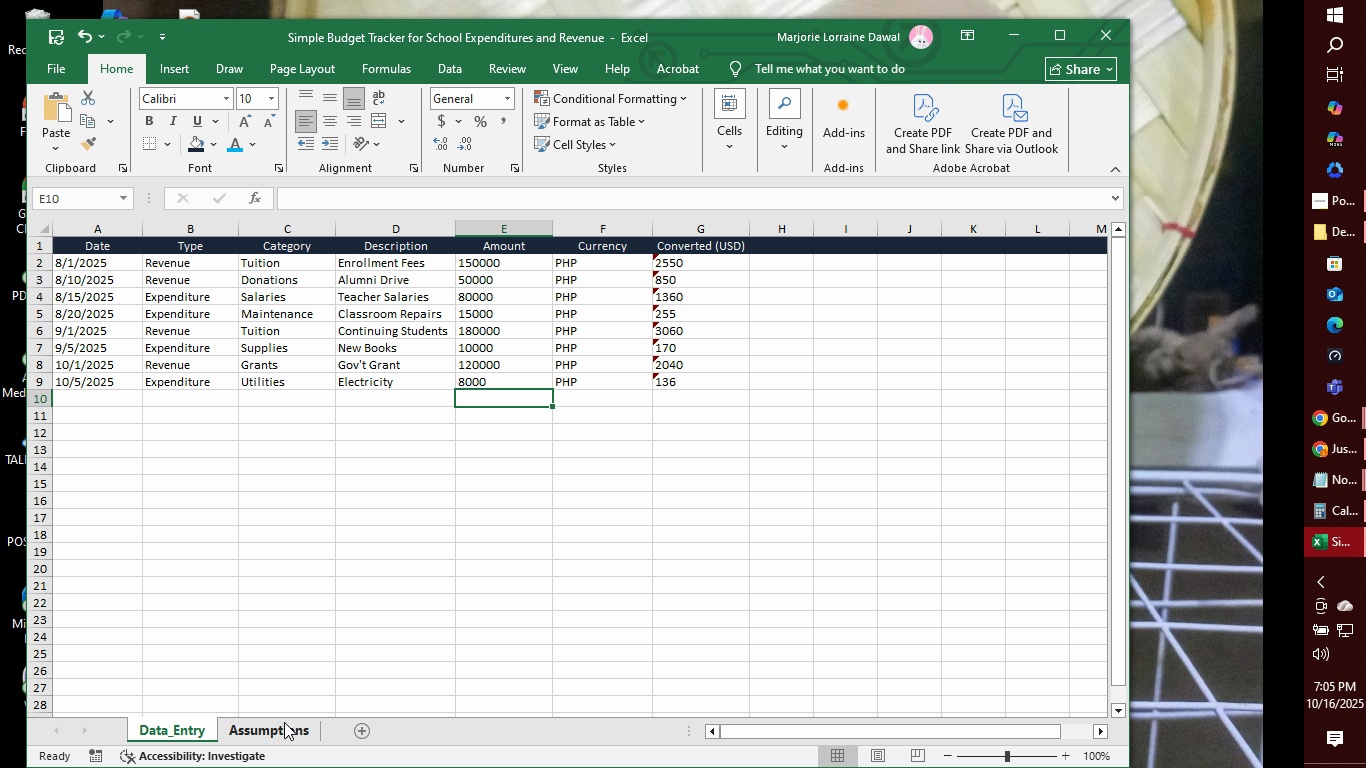 
key(Control+S)
 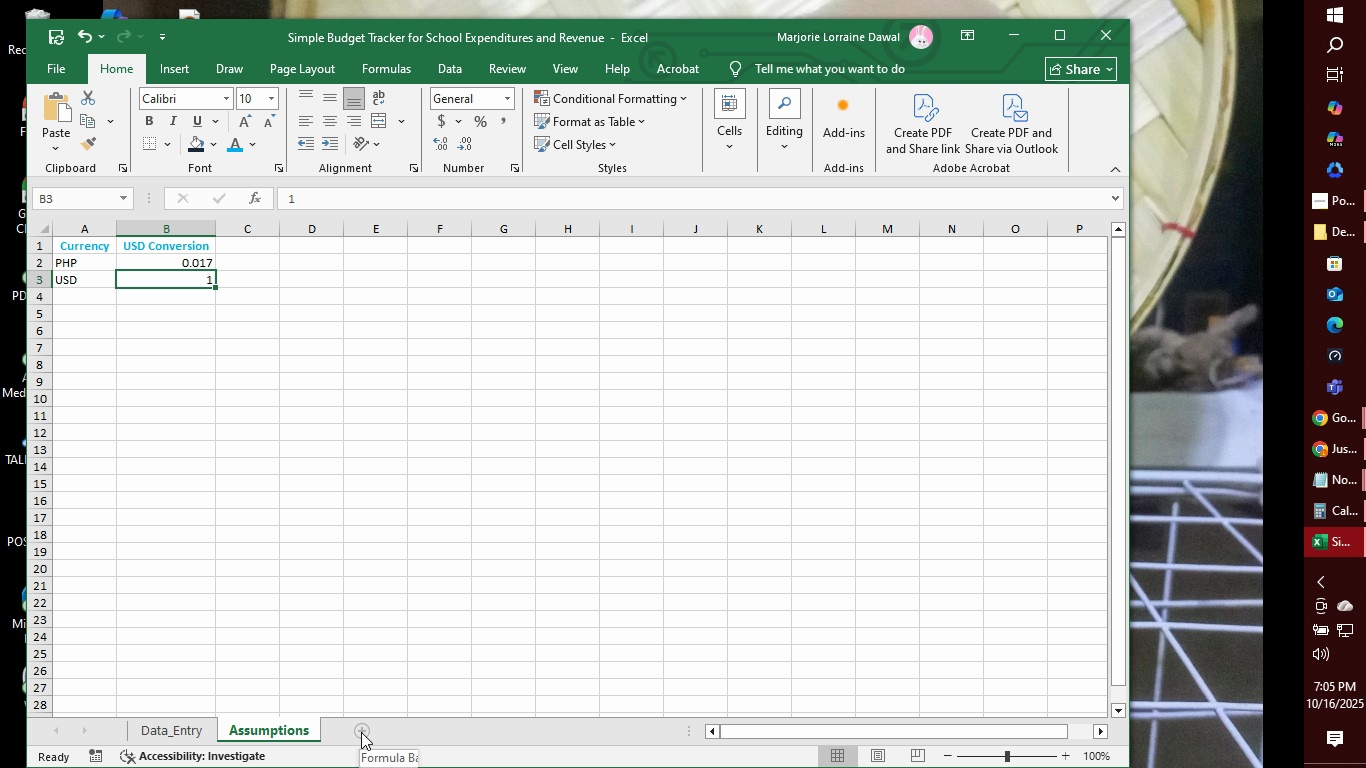 
wait(5.25)
 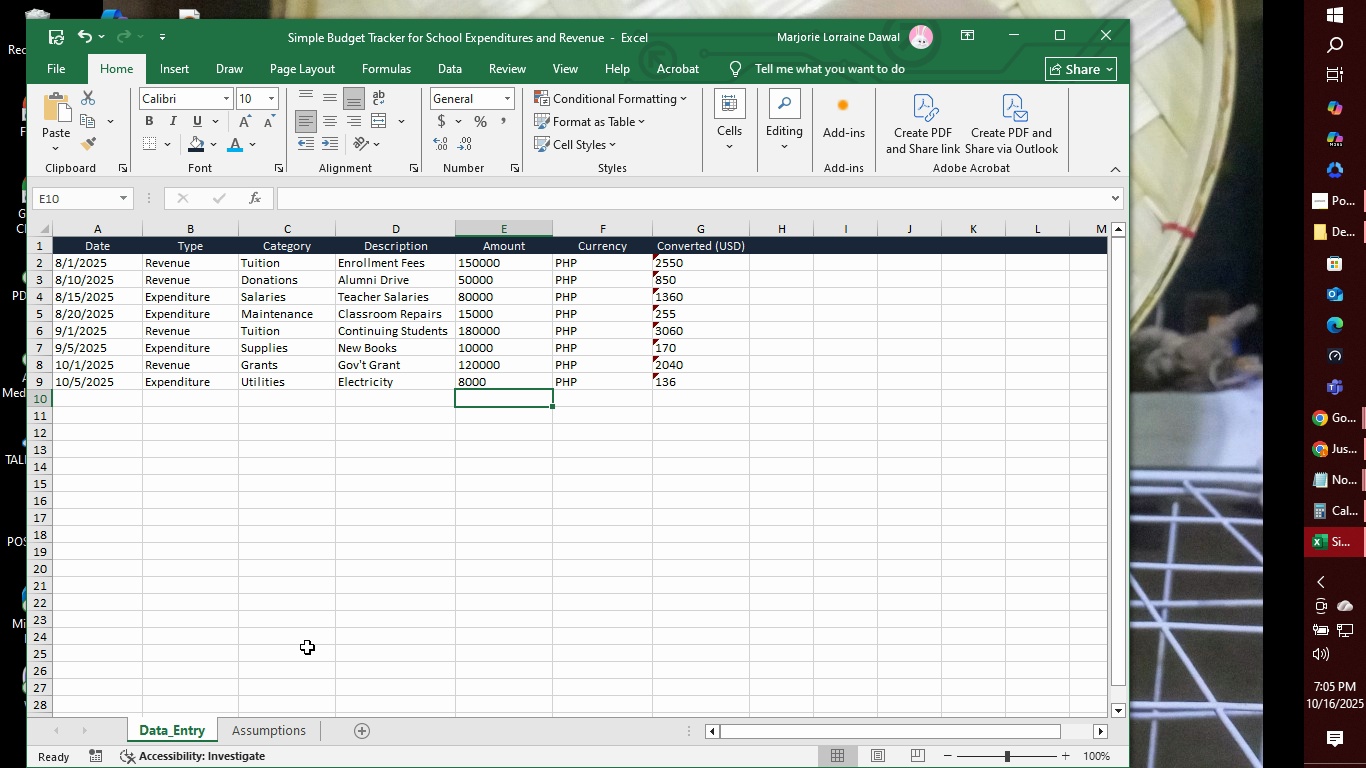 
left_click([361, 732])
 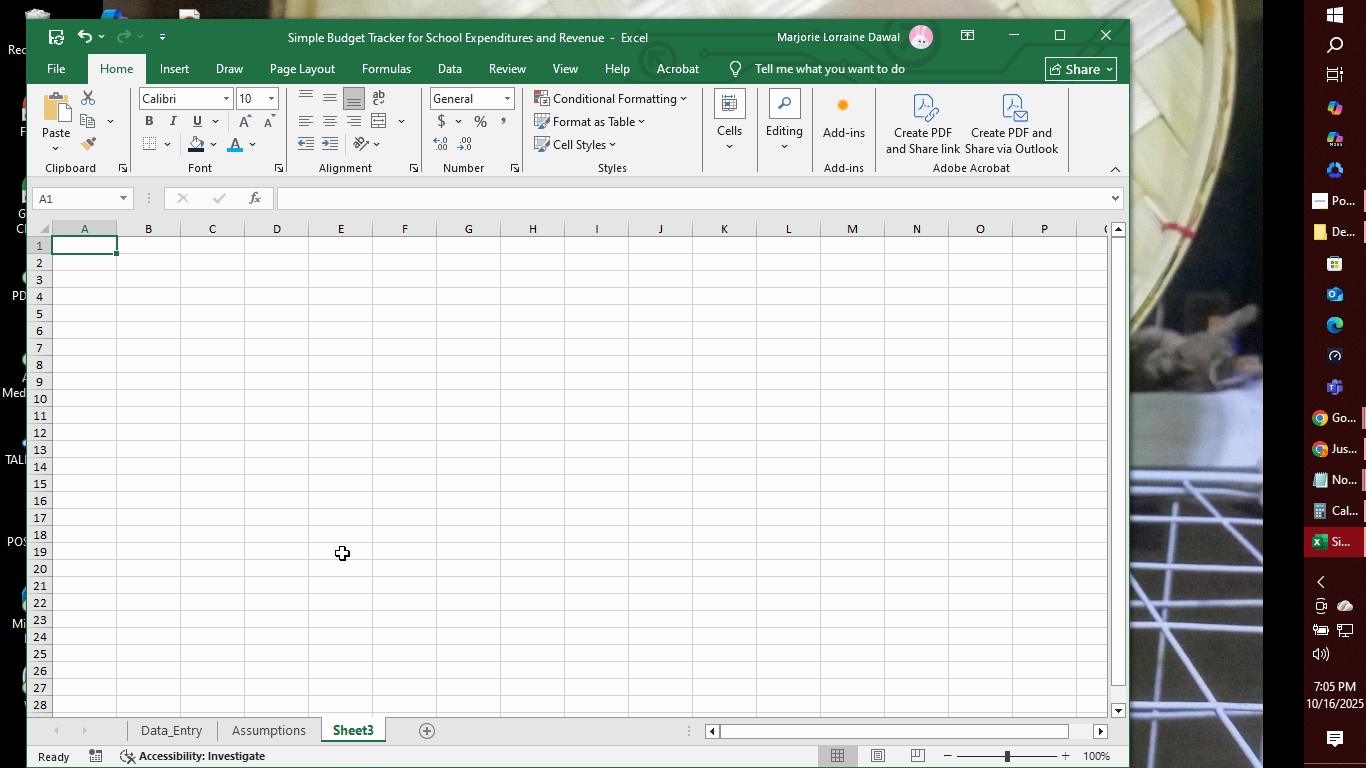 
wait(6.68)
 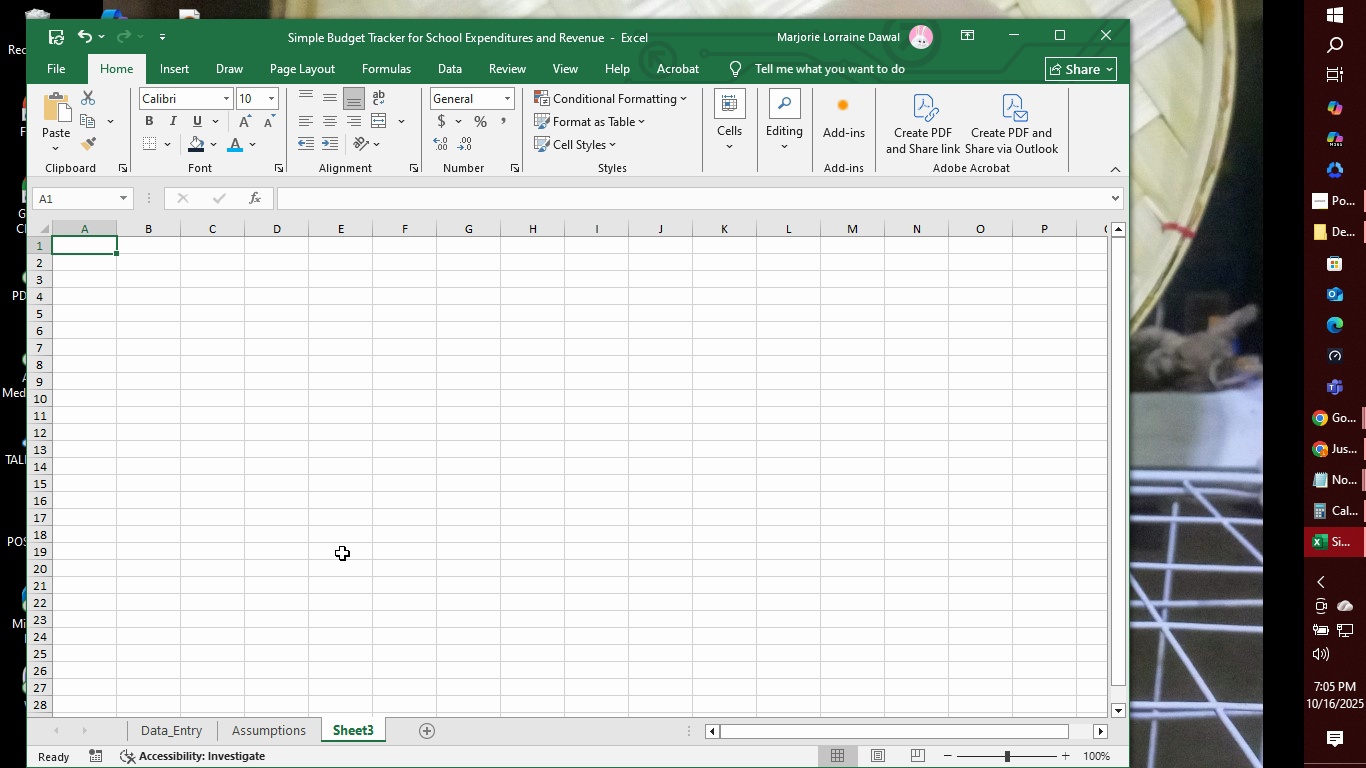 
right_click([355, 733])
 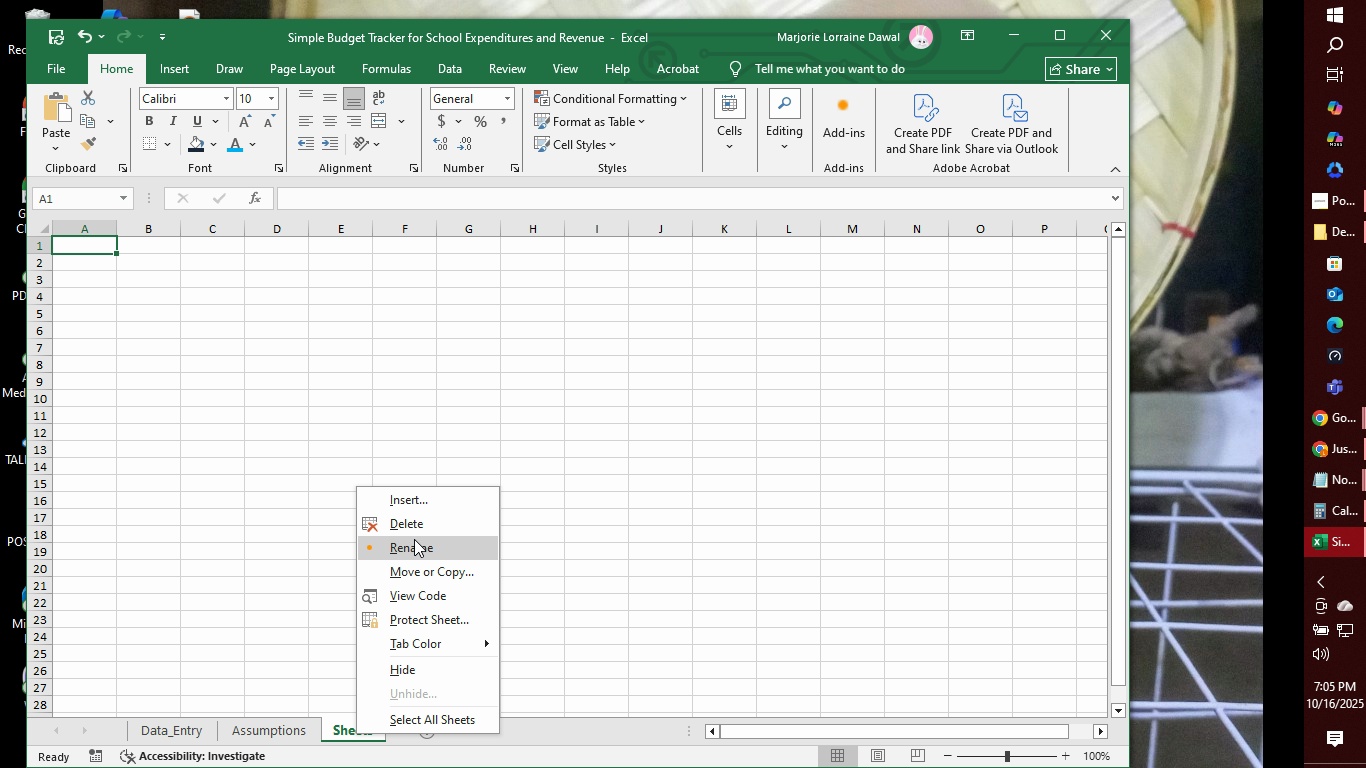 
left_click([414, 539])
 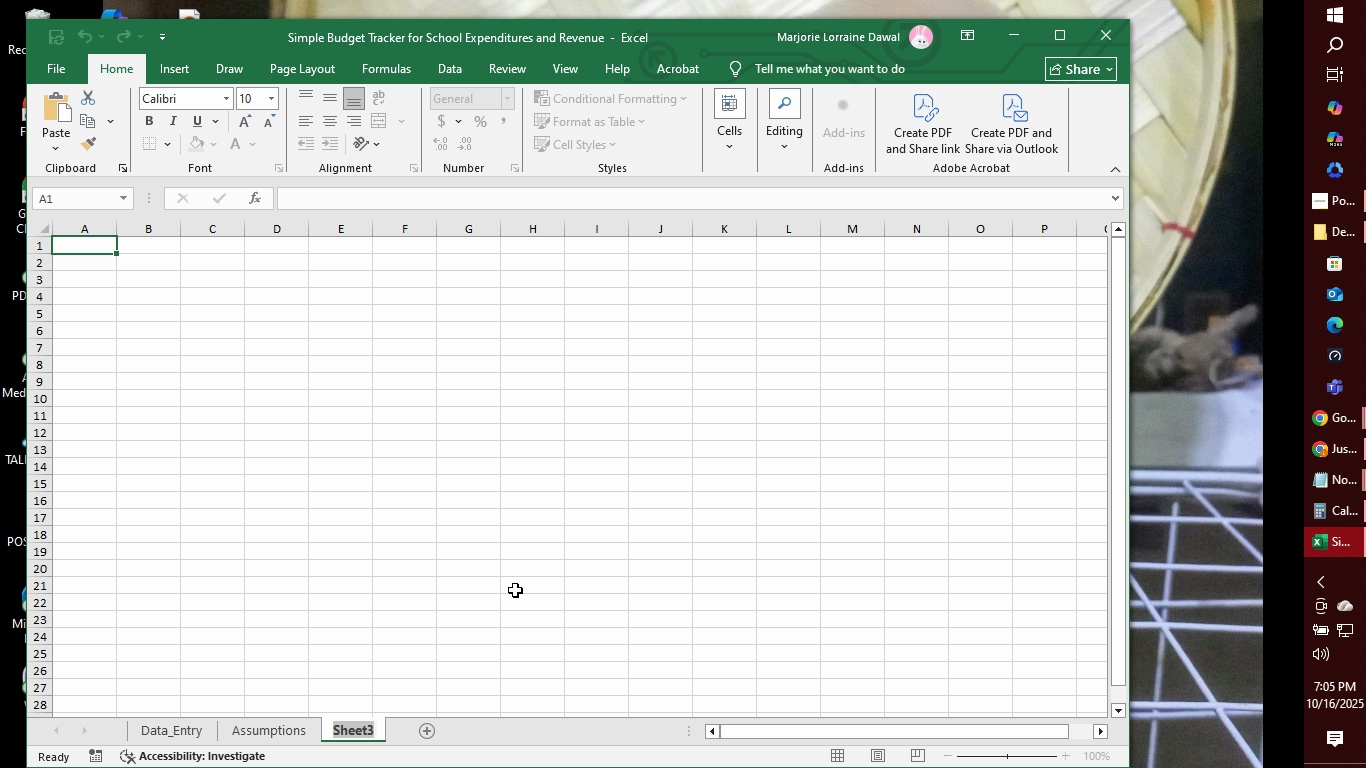 
type(Categories)
 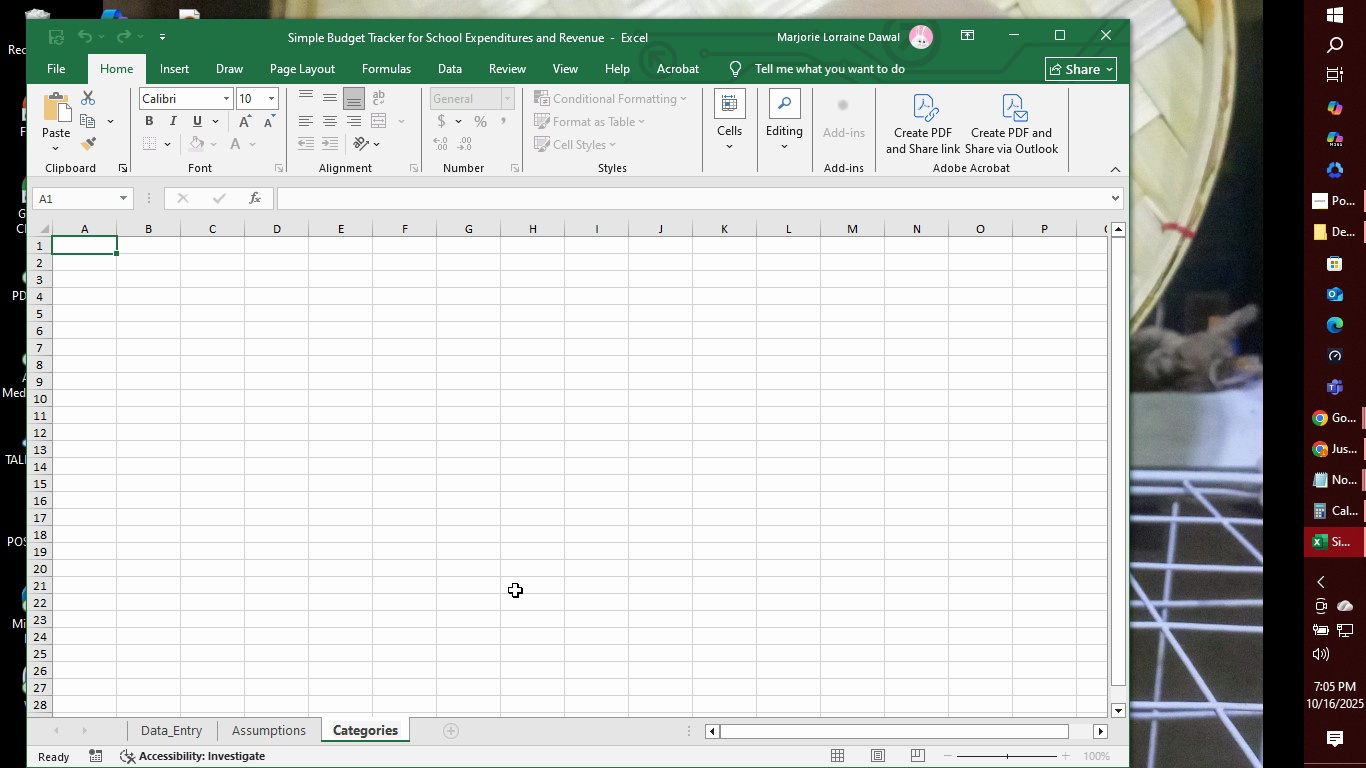 
key(Enter)
 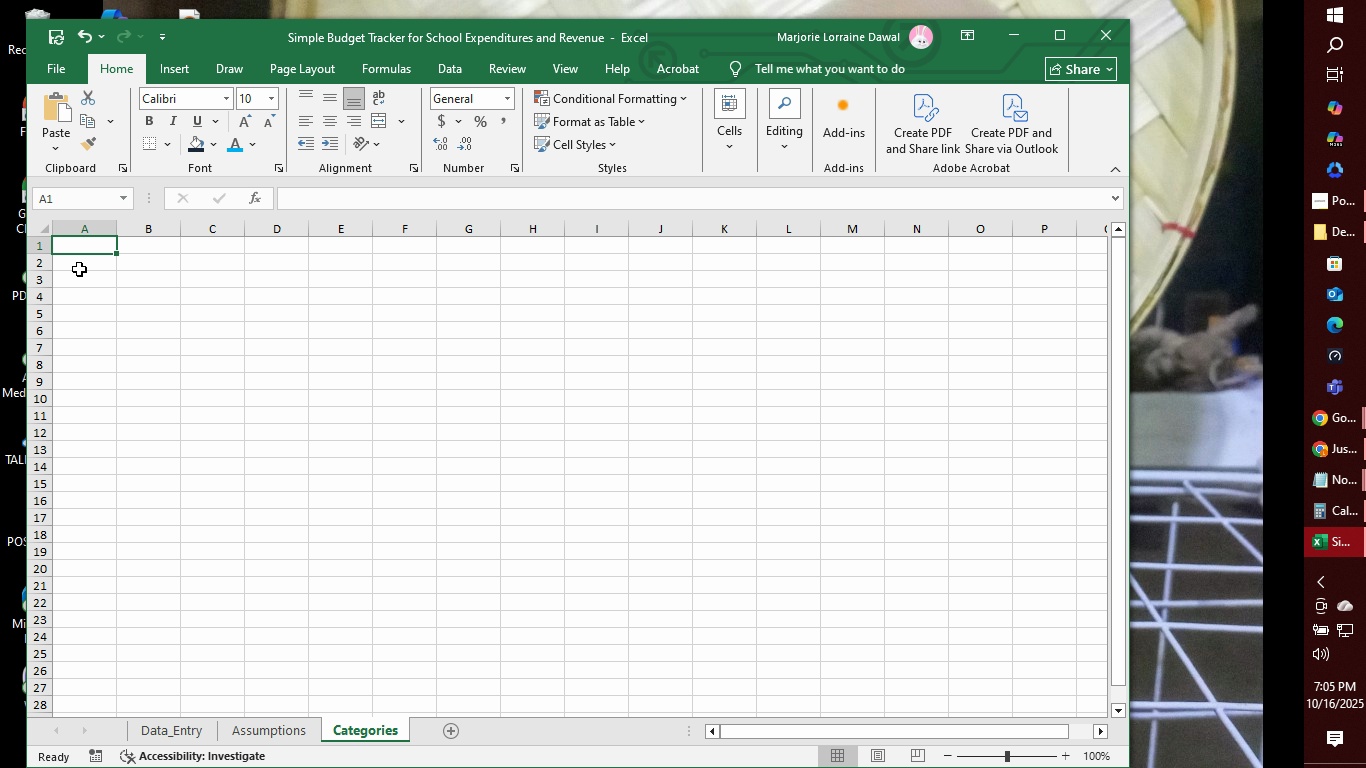 
left_click([69, 249])
 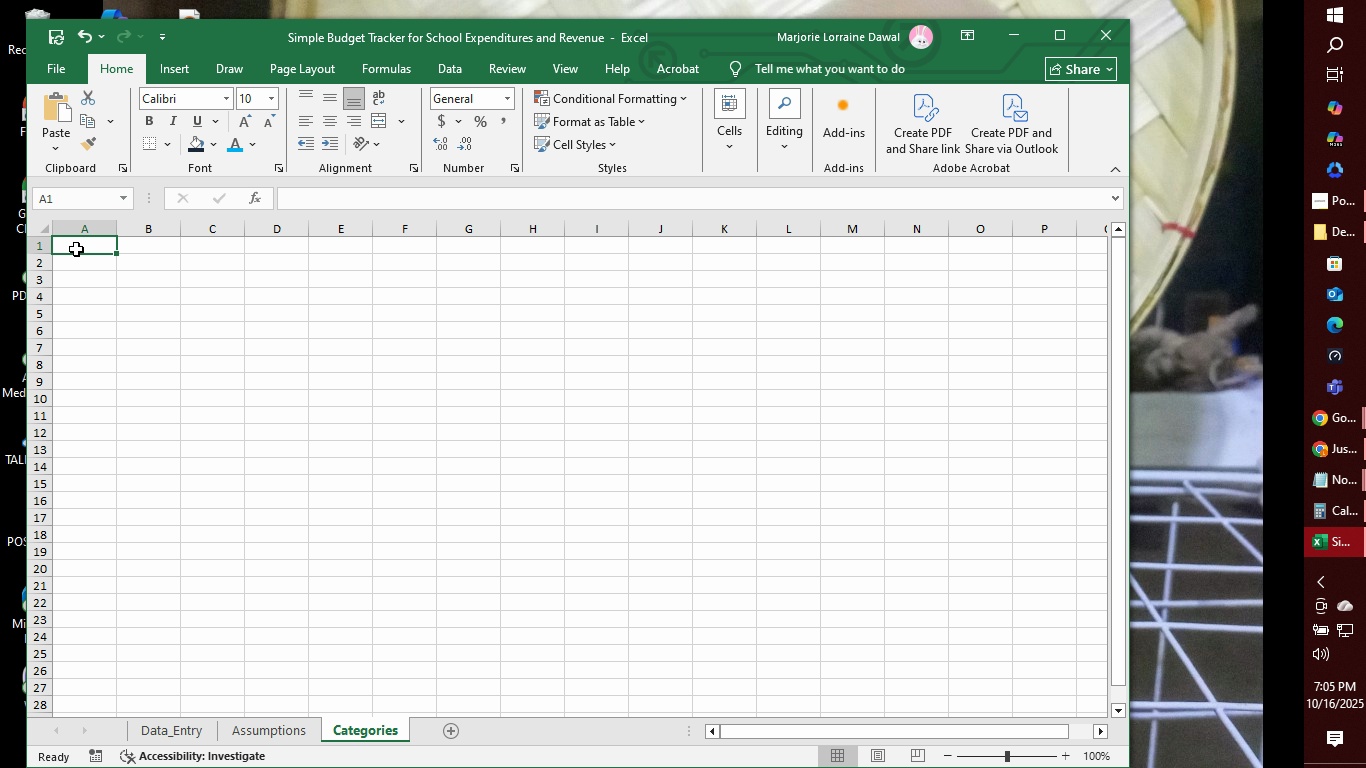 
left_click([76, 249])
 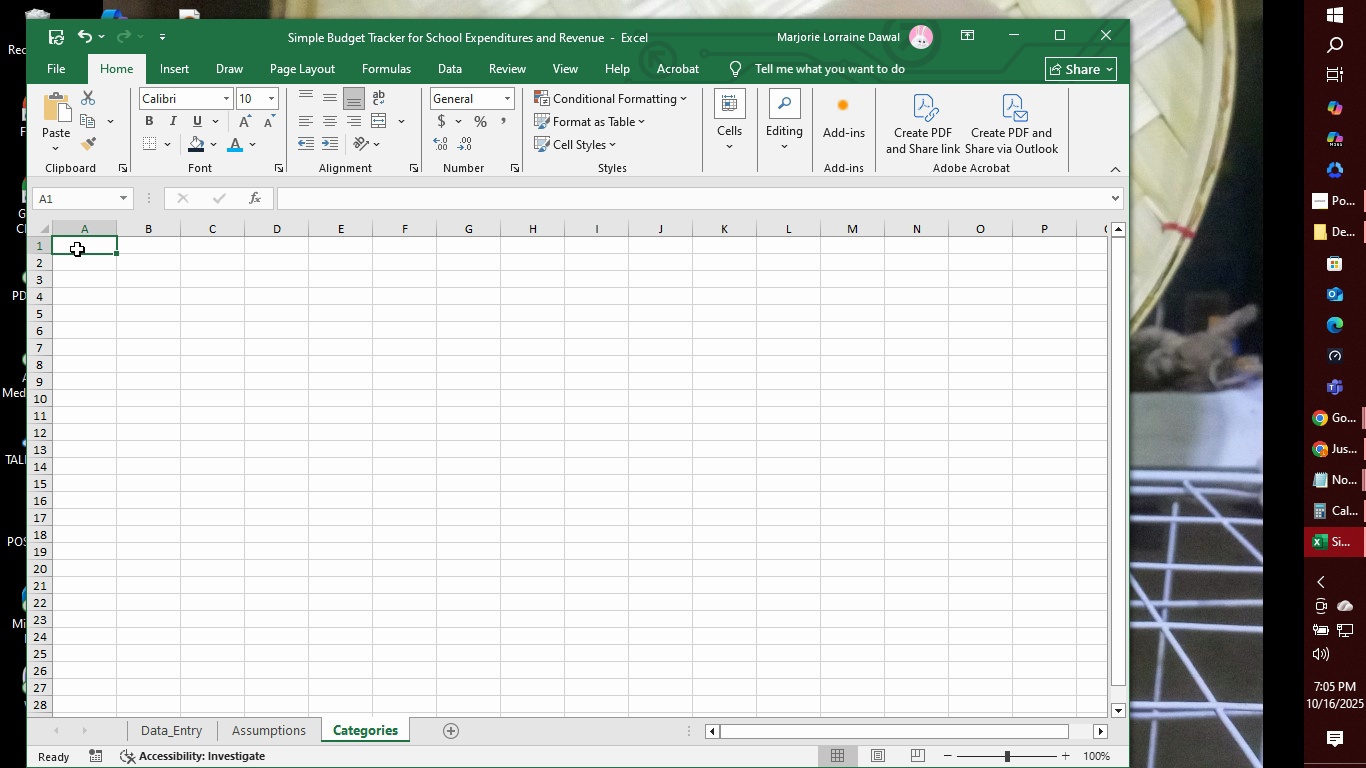 
type(Revenue)
key(Tab)
type(Exped)
key(Backspace)
type(nditur)
key(Backspace)
key(Backspace)
type(re)
 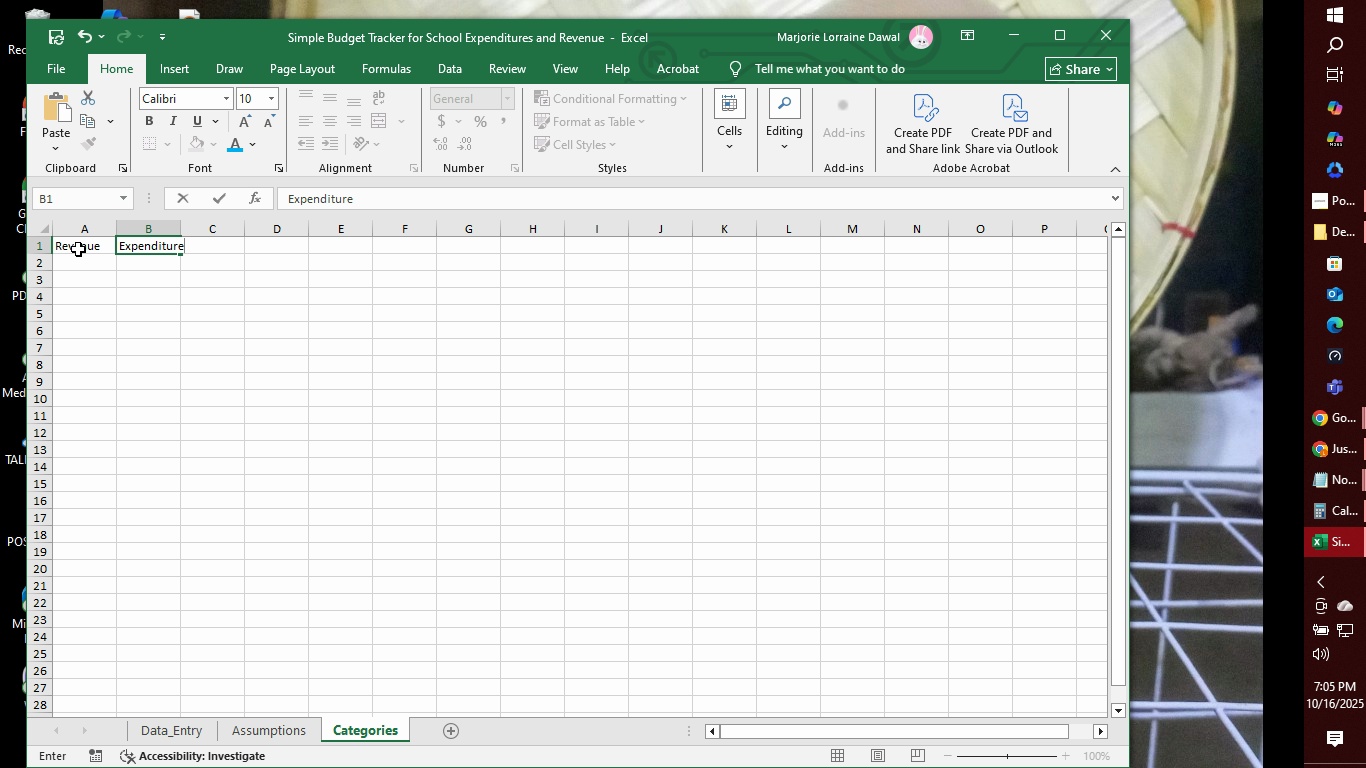 
left_click_drag(start_coordinate=[181, 223], to_coordinate=[215, 226])
 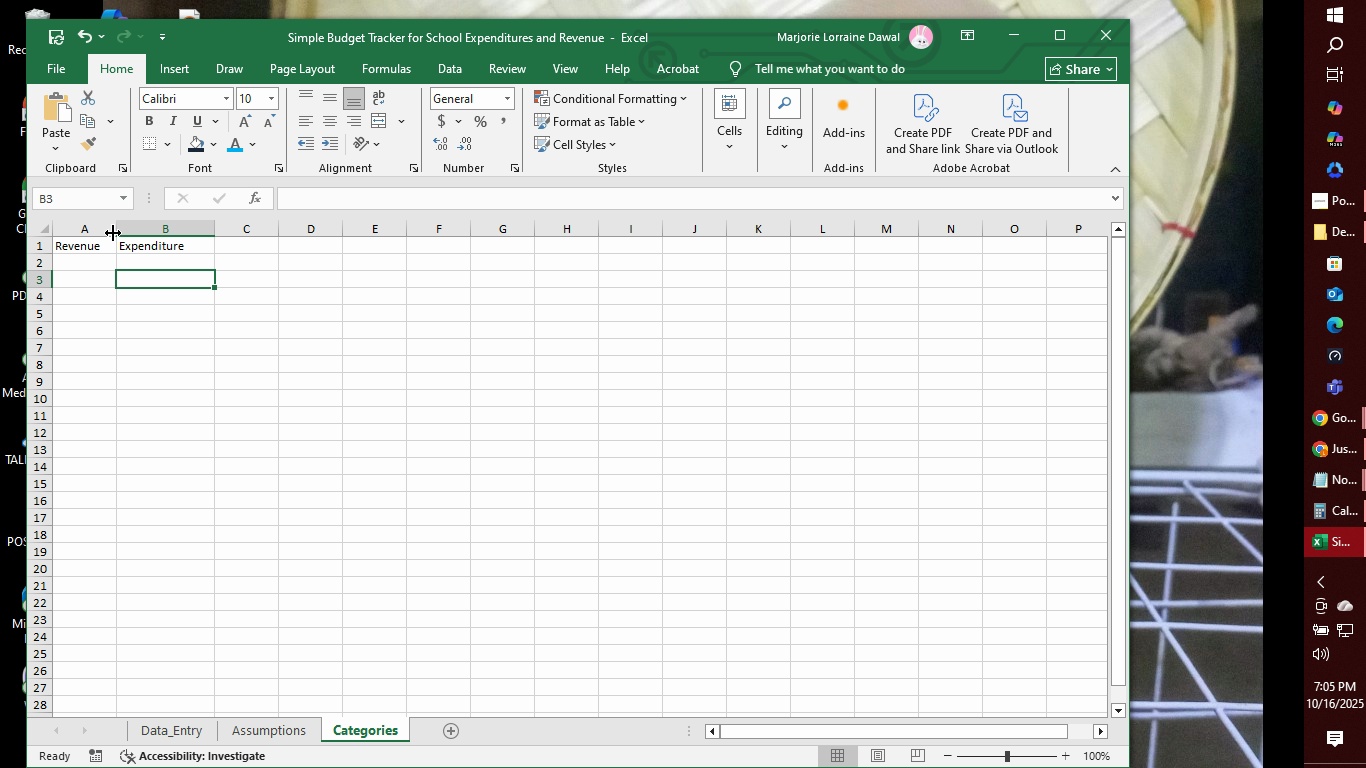 
left_click_drag(start_coordinate=[116, 230], to_coordinate=[147, 230])
 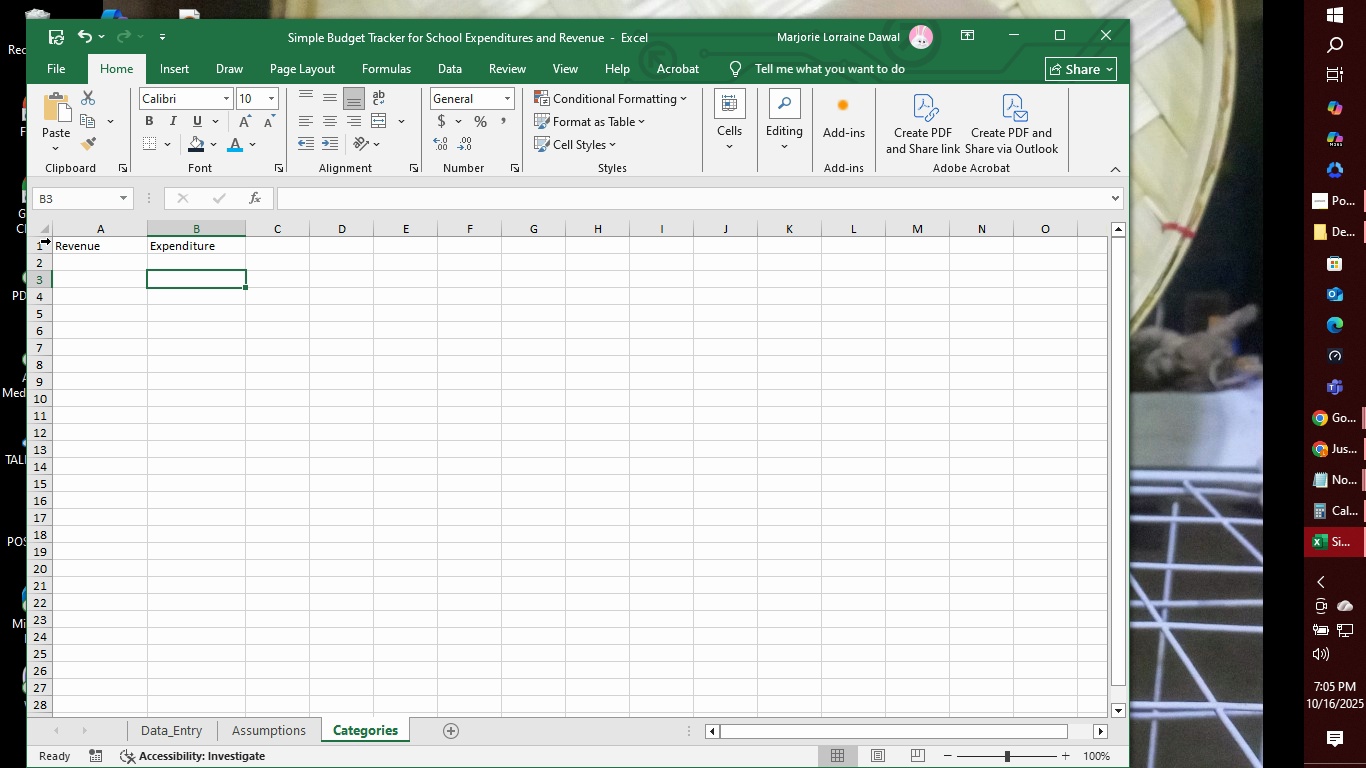 
left_click([42, 245])
 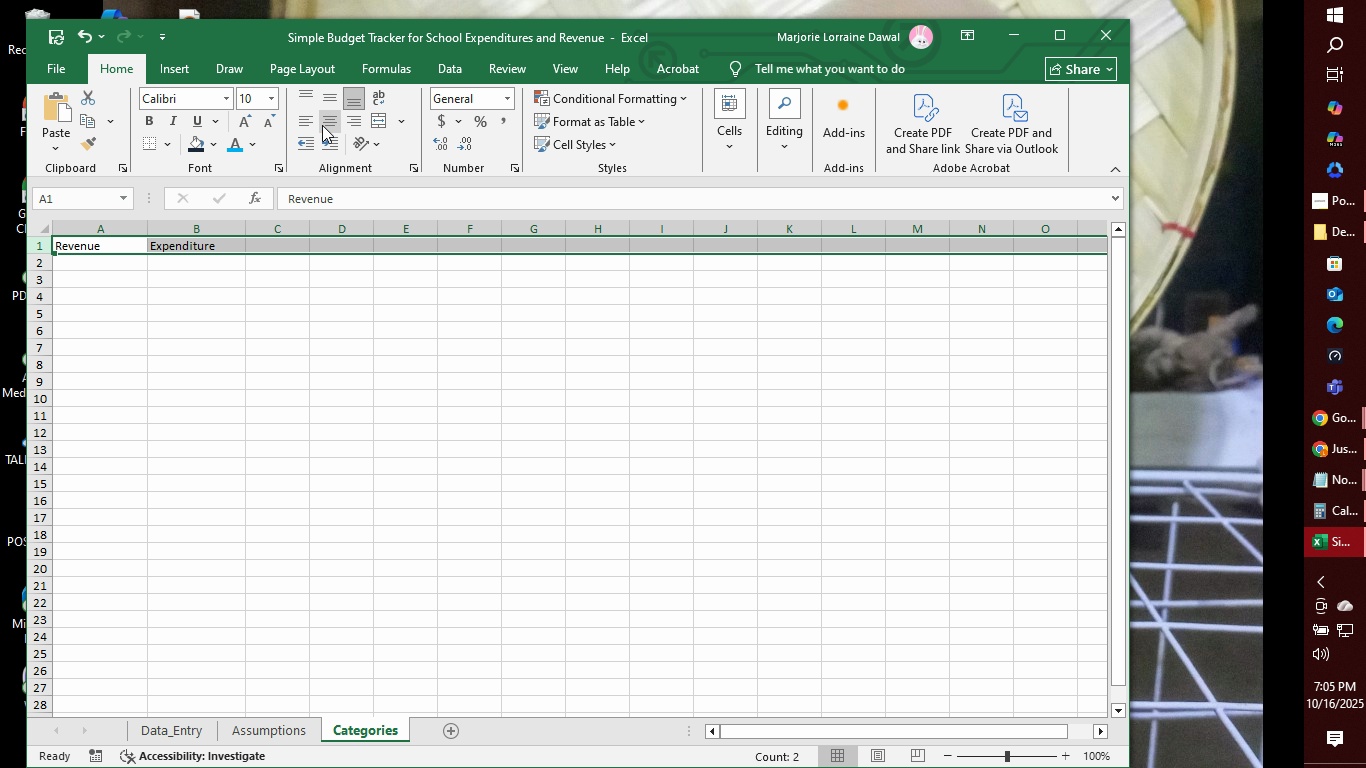 
left_click([324, 121])
 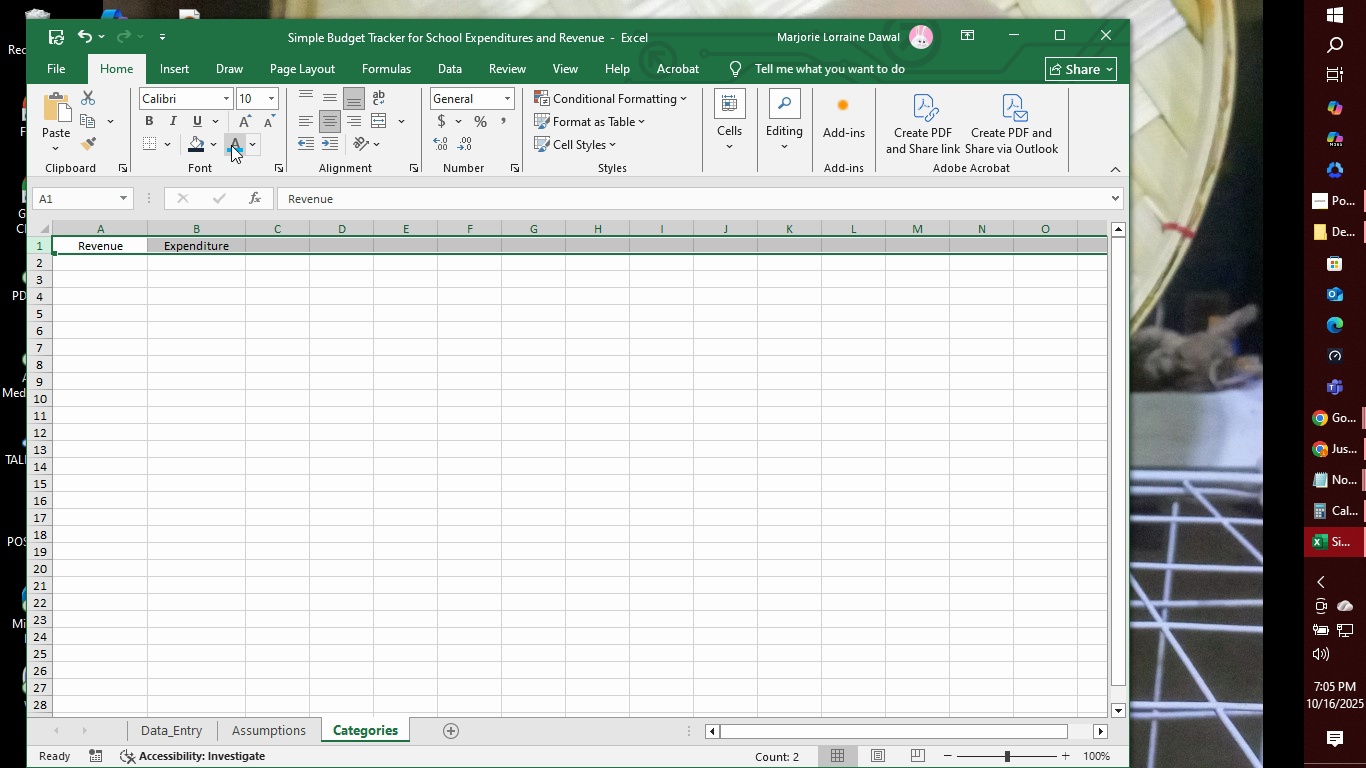 
left_click([231, 145])
 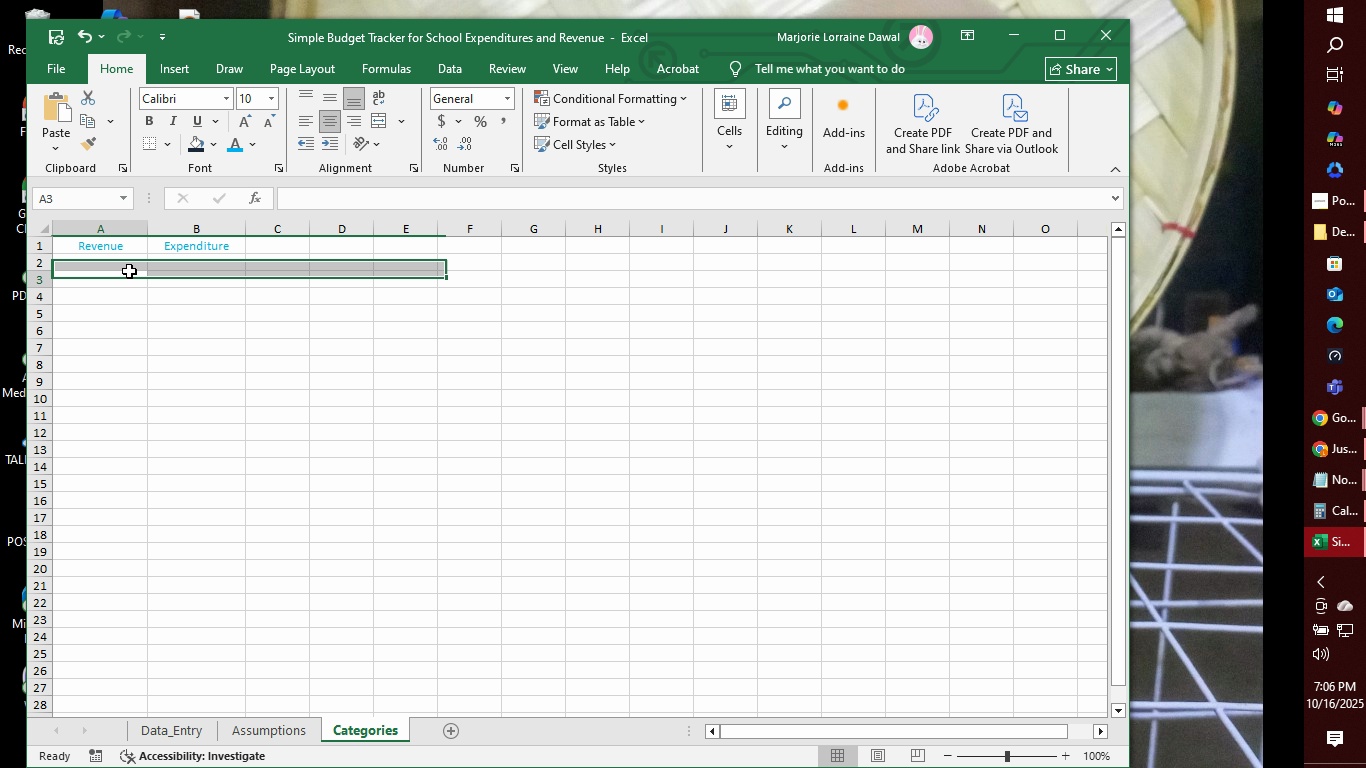 
left_click([129, 271])
 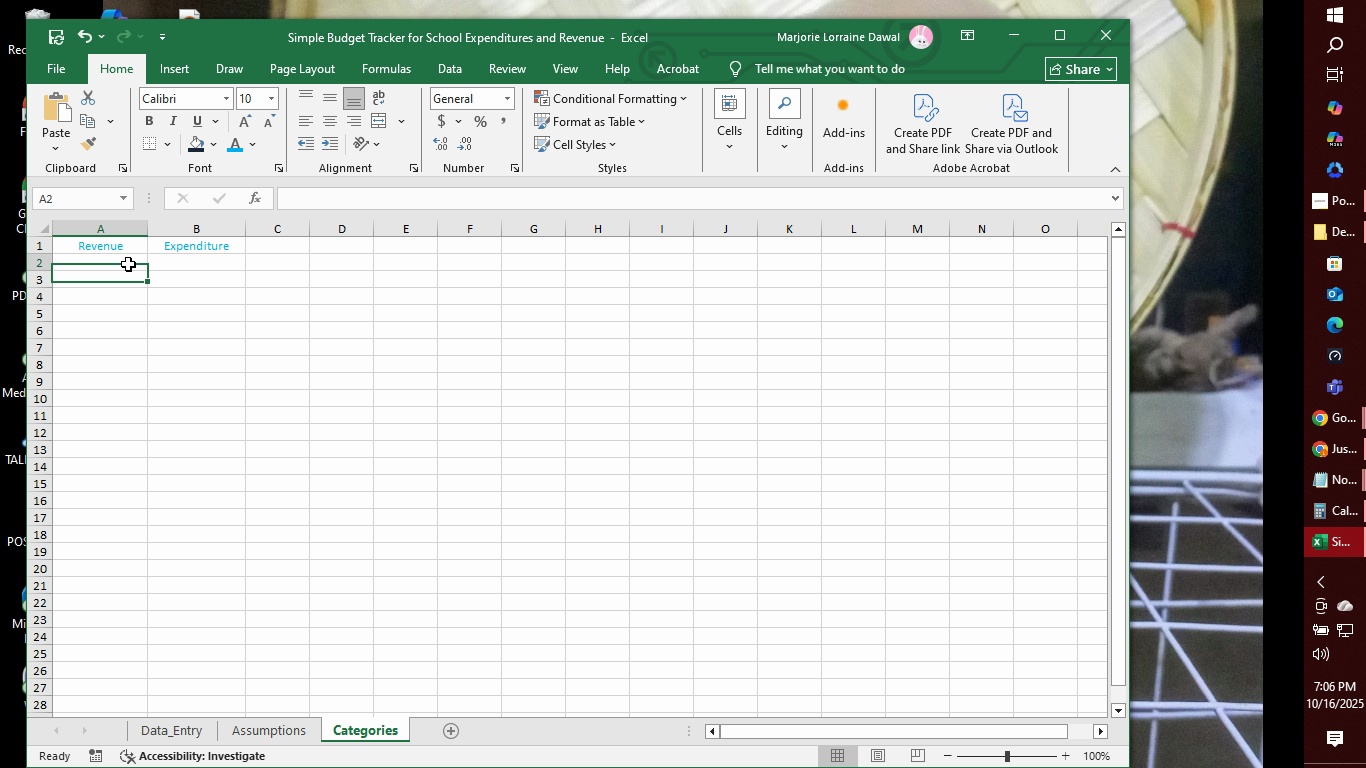 
left_click([128, 264])
 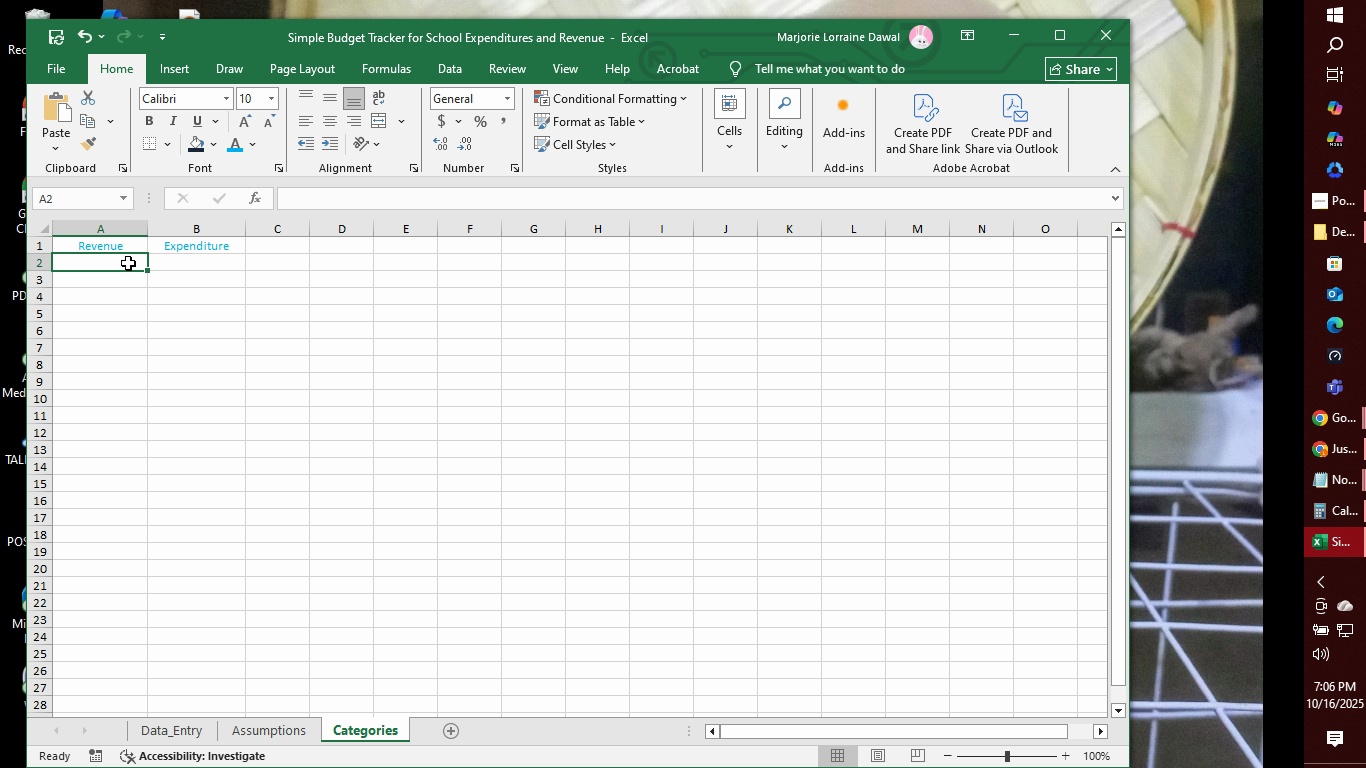 
type(Tuition)
key(Tab)
type(Donations)
key(Backspace)
key(Backspace)
key(Backspace)
key(Backspace)
key(Backspace)
key(Backspace)
key(Backspace)
key(Backspace)
key(Backspace)
key(Backspace)
key(Backspace)
key(Backspace)
type(Supplies)
 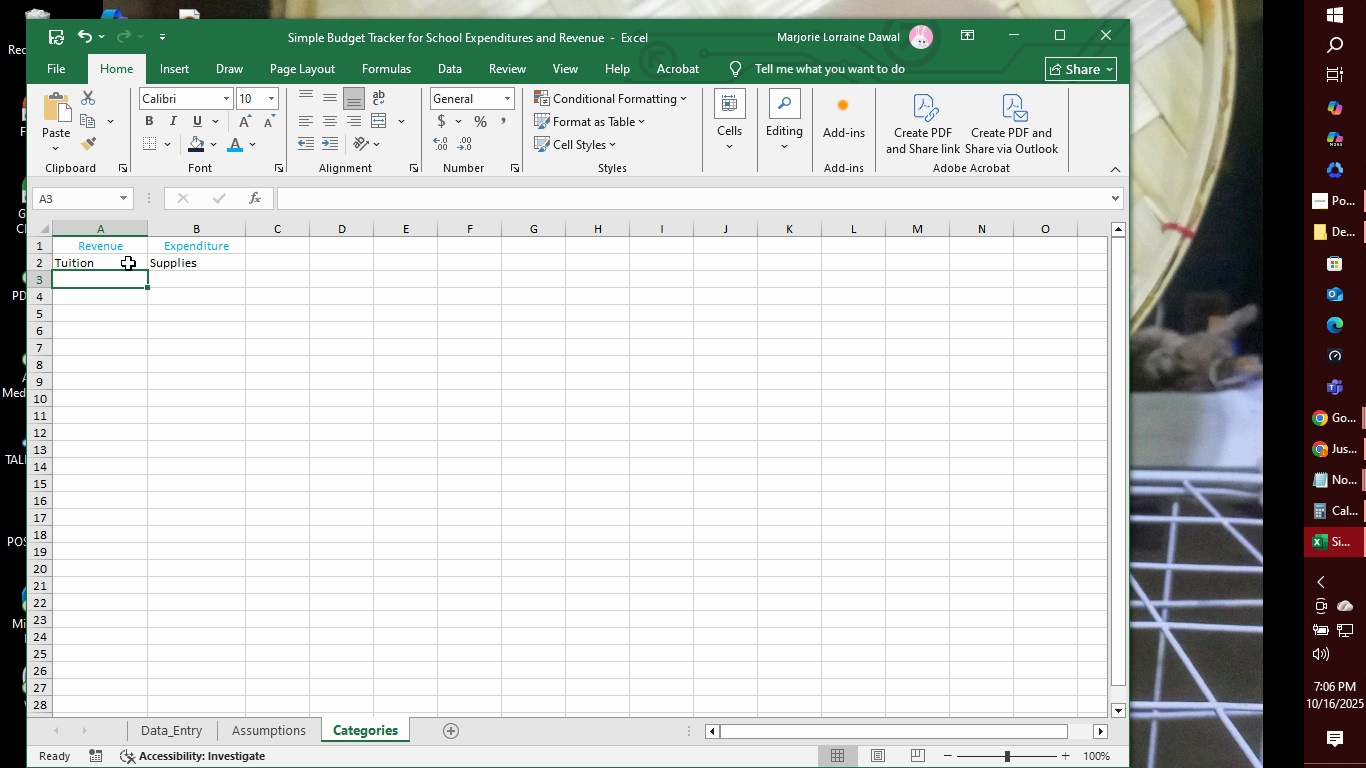 
 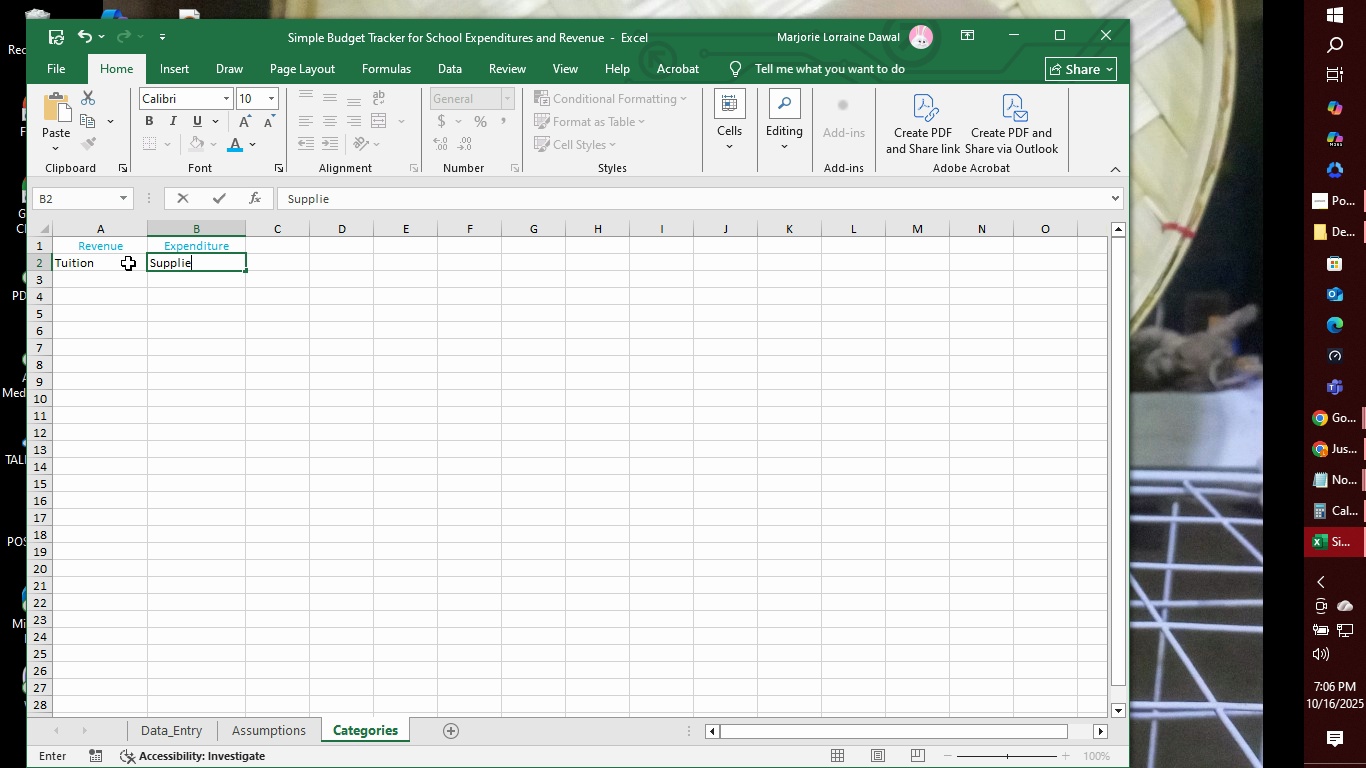 
key(Enter)
 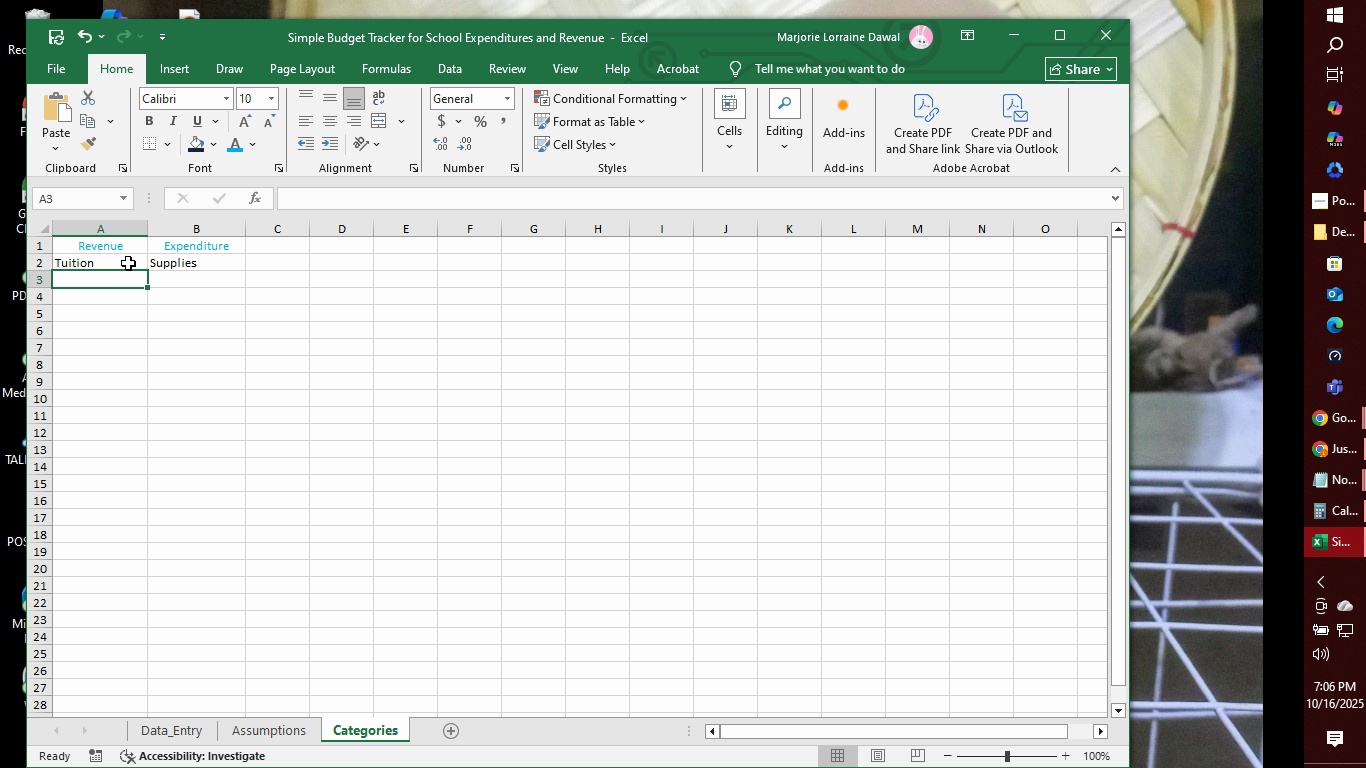 
type(Donations)
 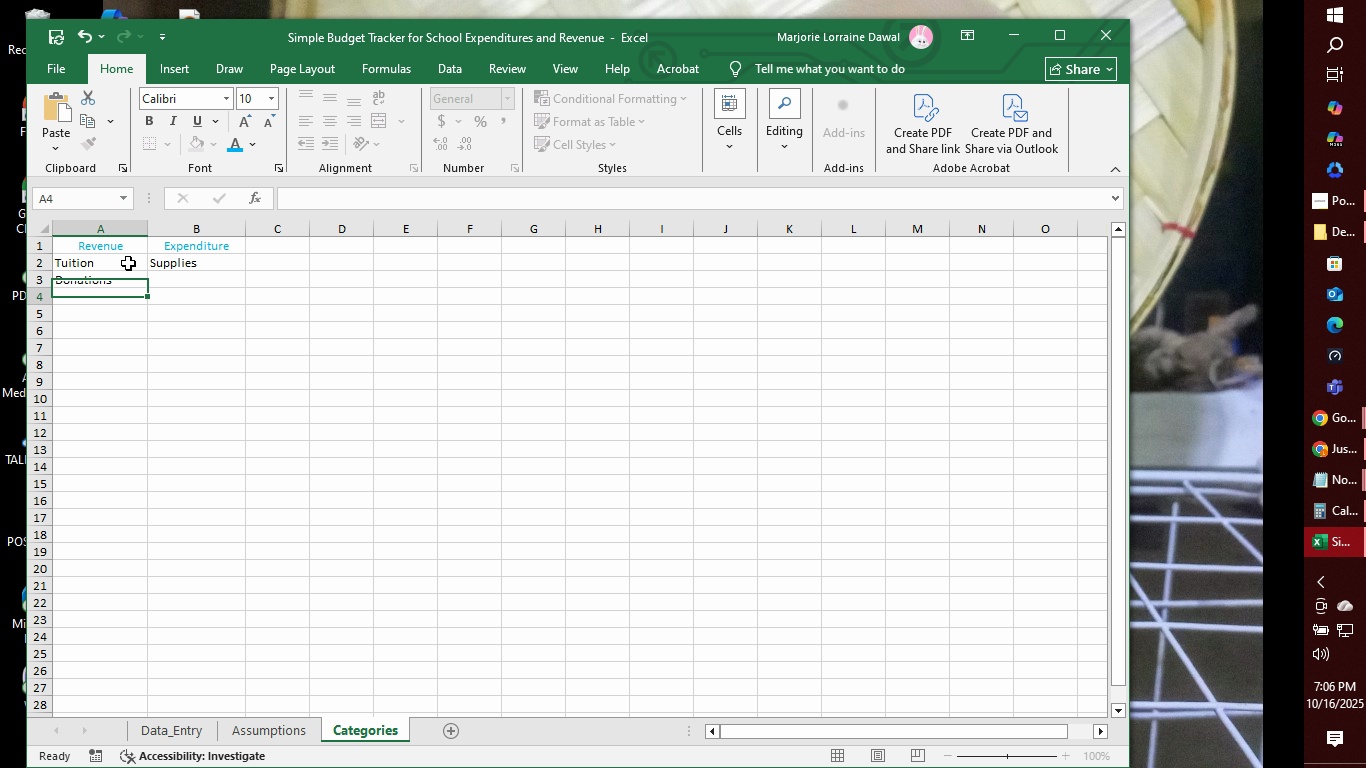 
key(Enter)
 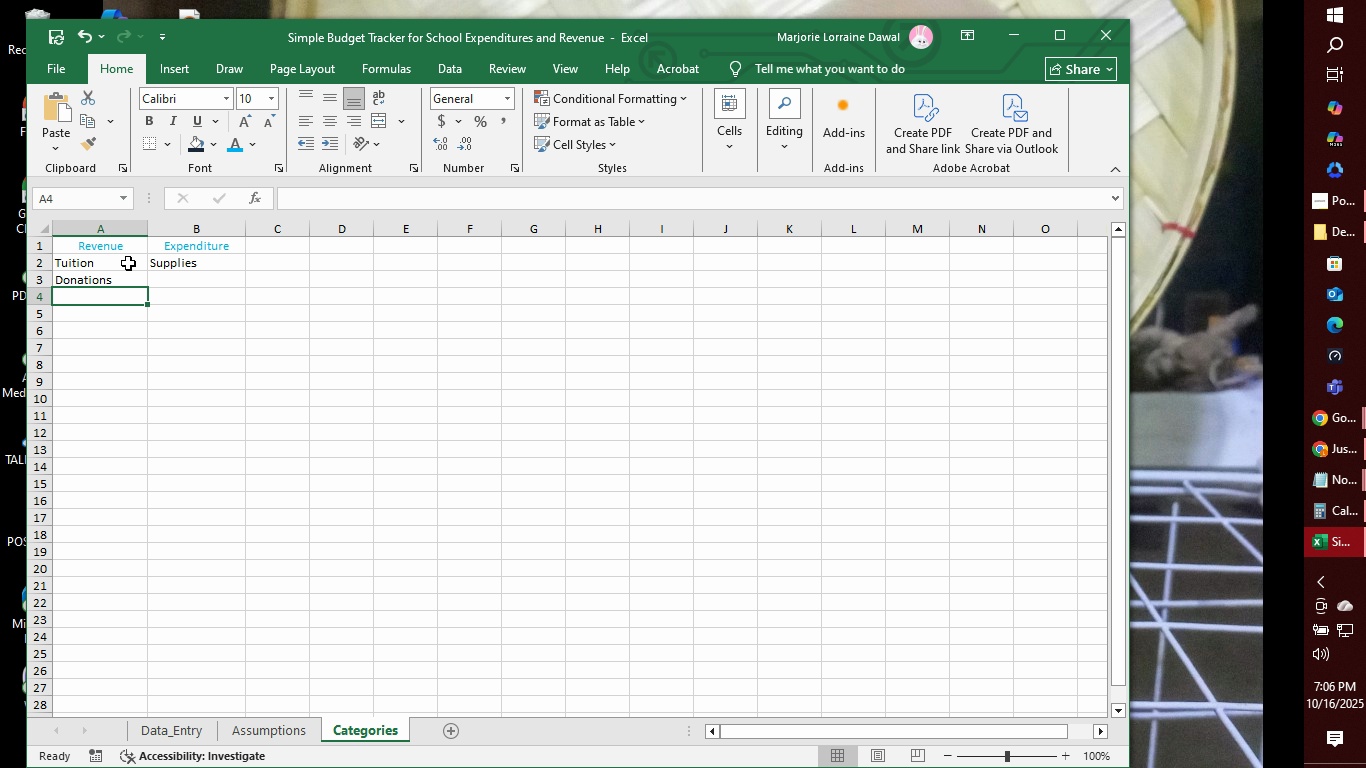 
type(Grants)
 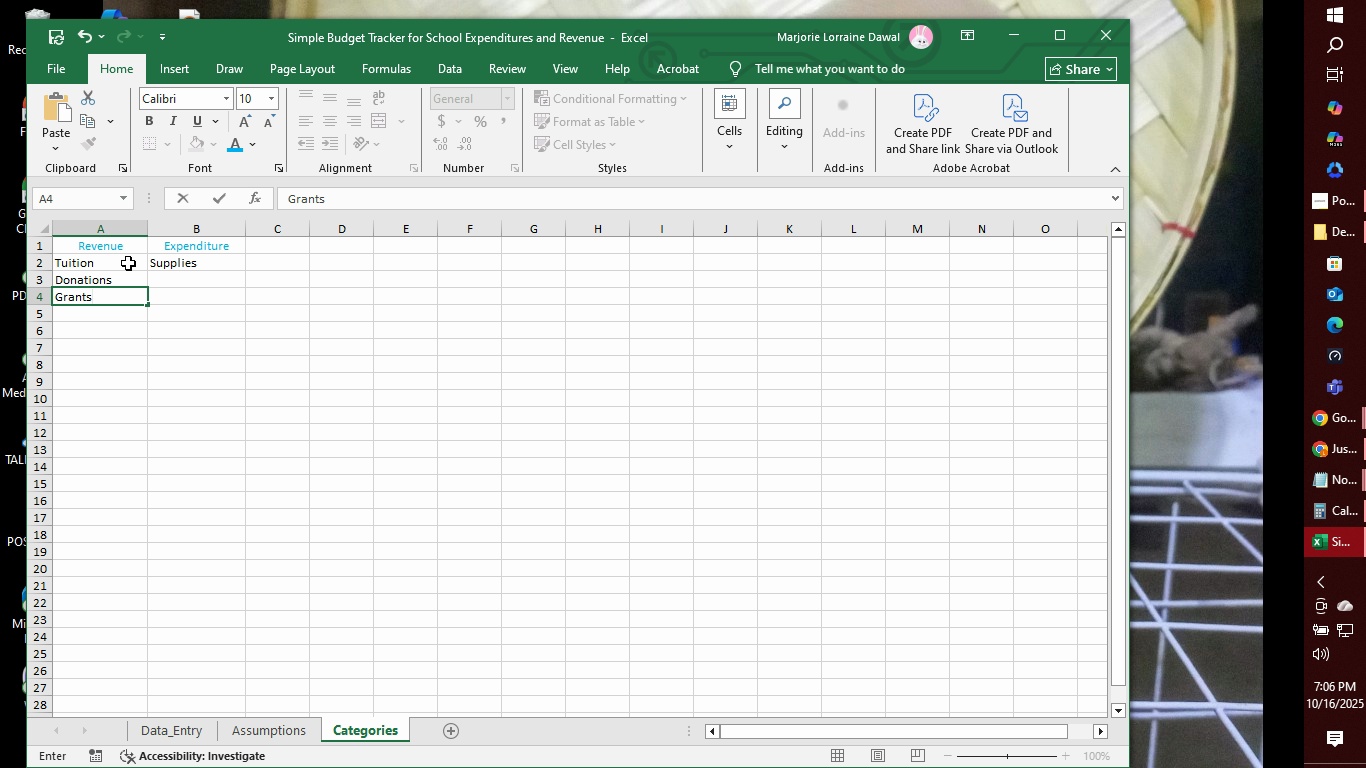 
key(Enter)
 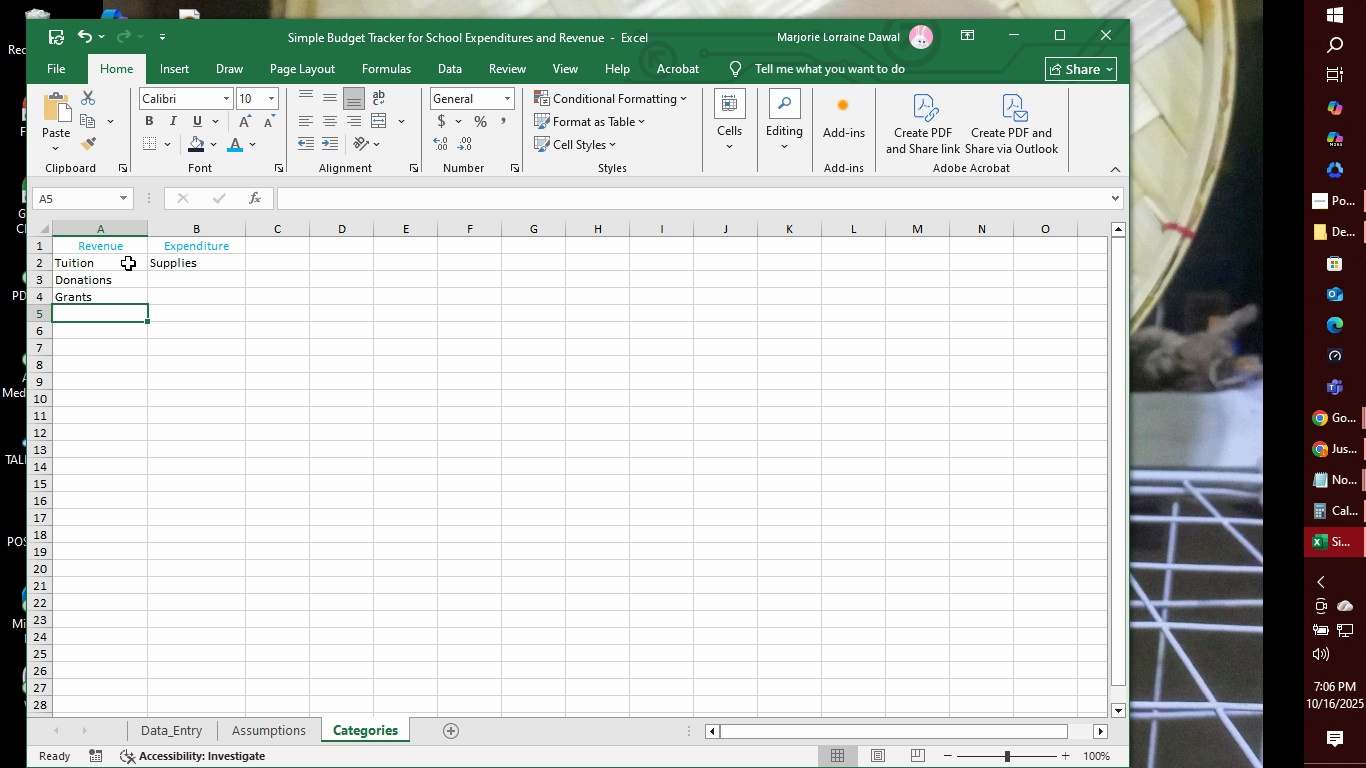 
key(Tab)
 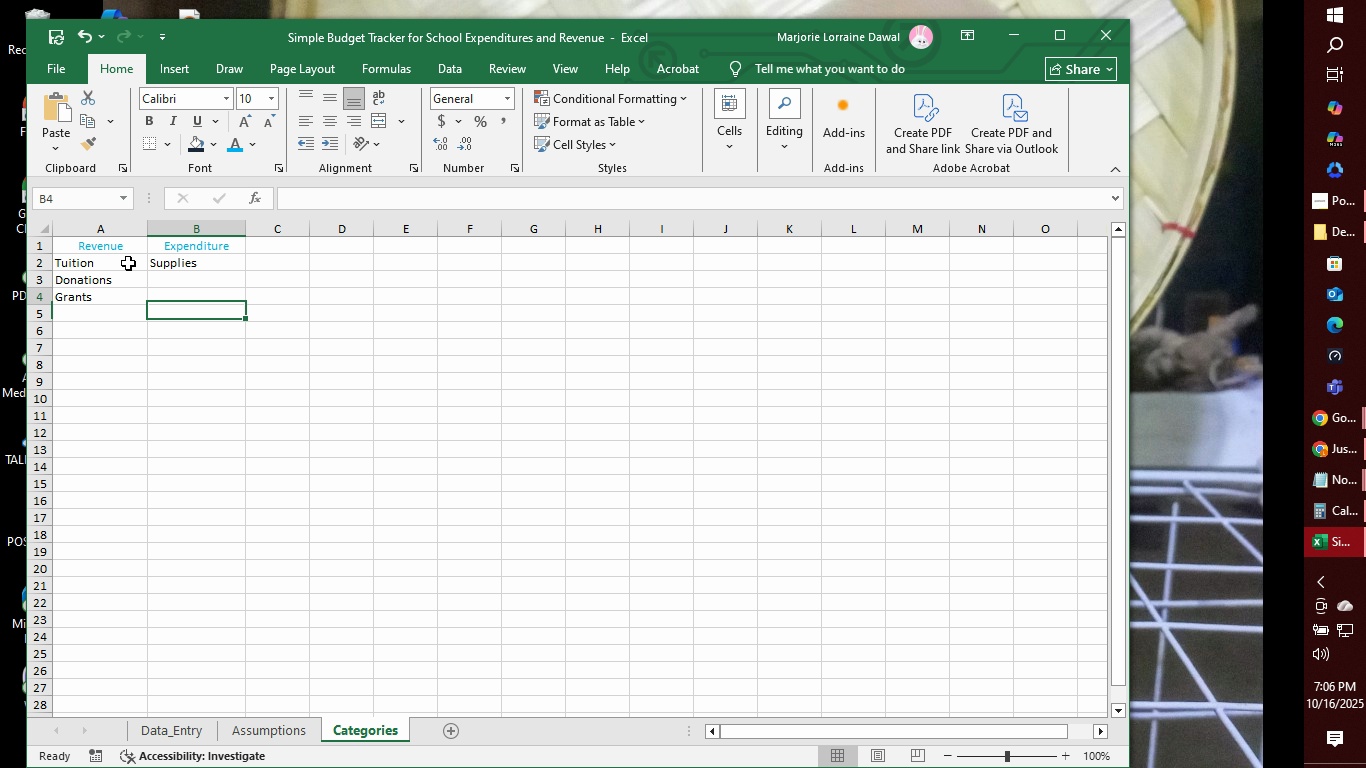 
key(ArrowUp)
 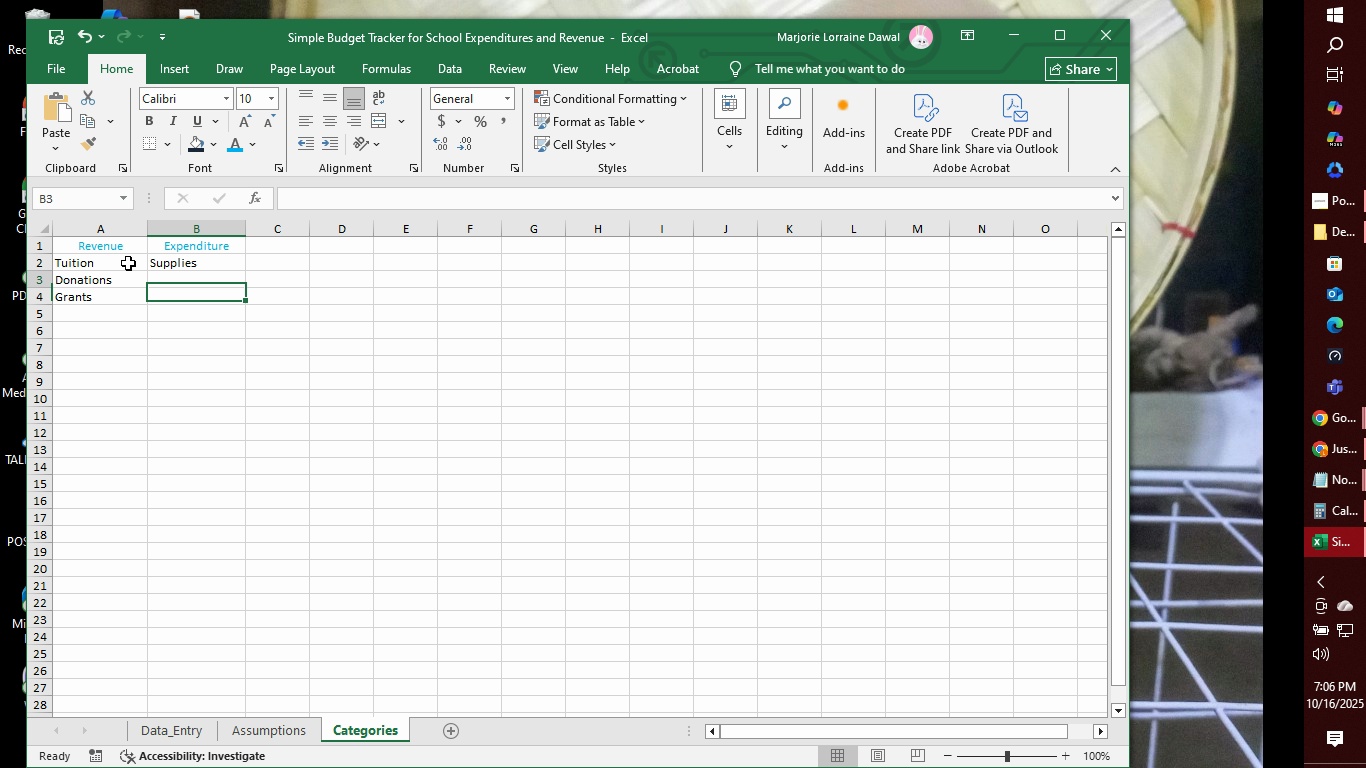 
key(ArrowUp)
 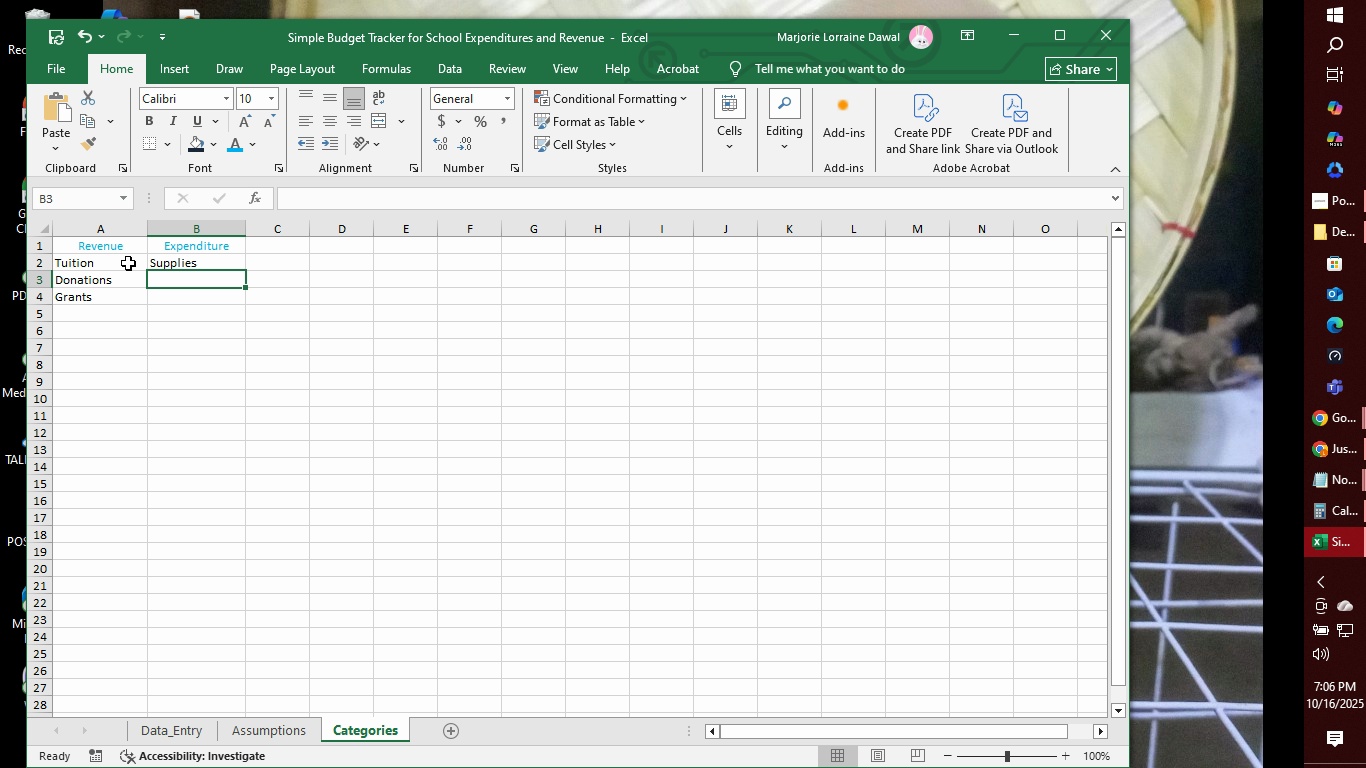 
key(ArrowUp)
 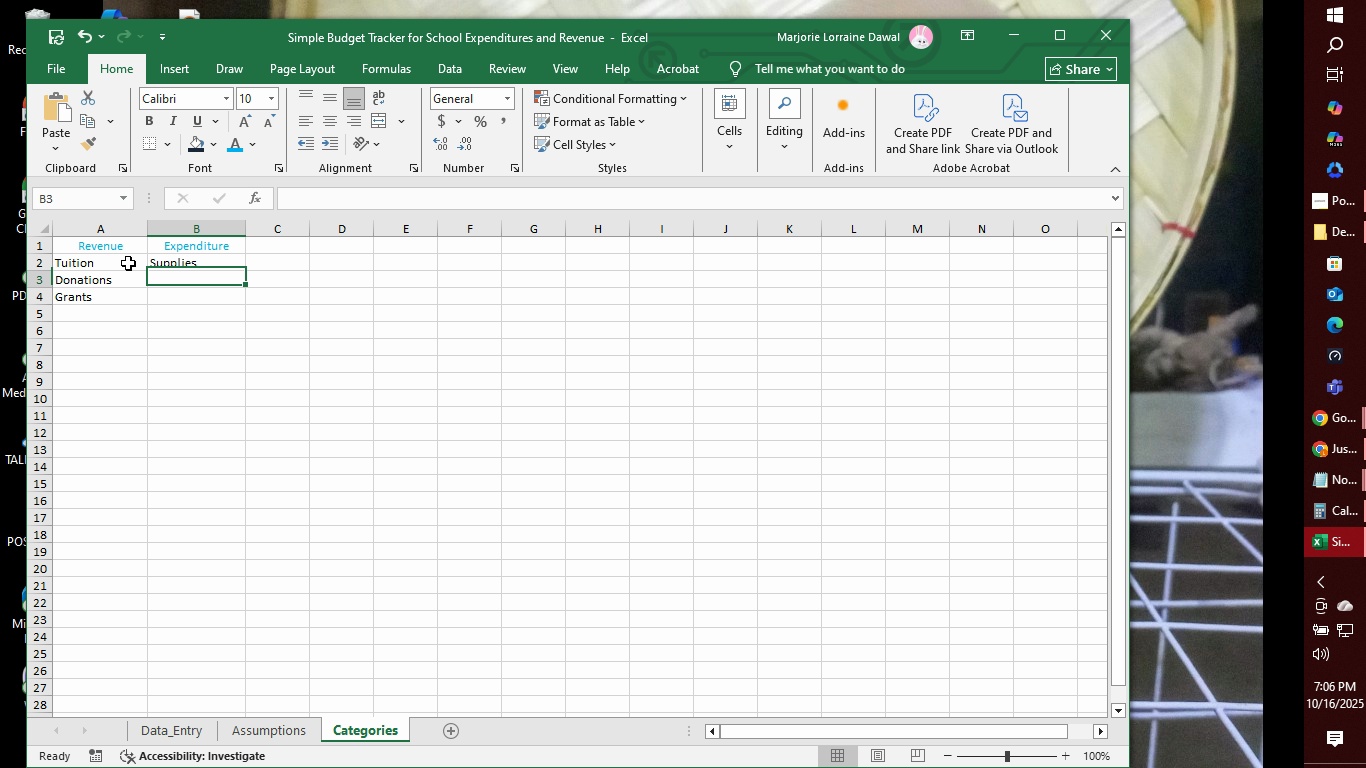 
key(ArrowDown)
 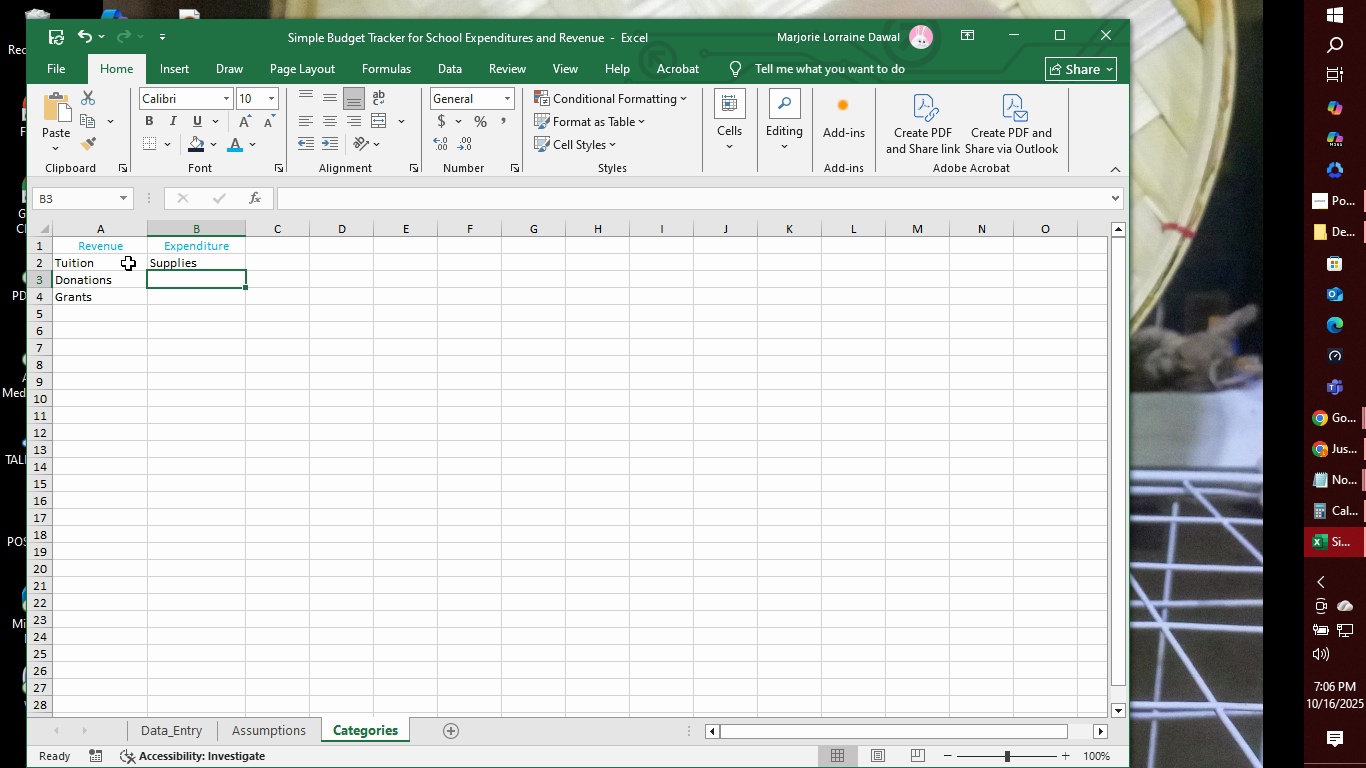 
type(Salaries)
 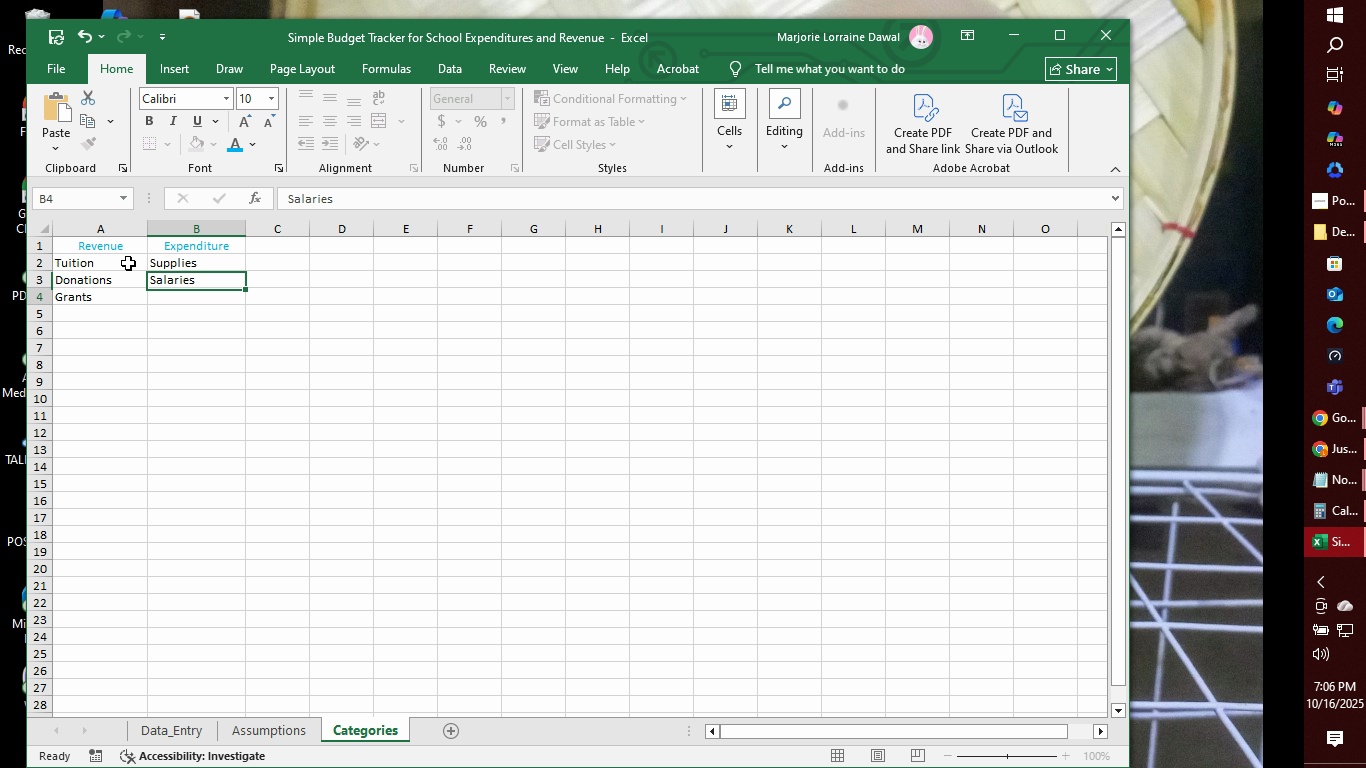 
key(Enter)
 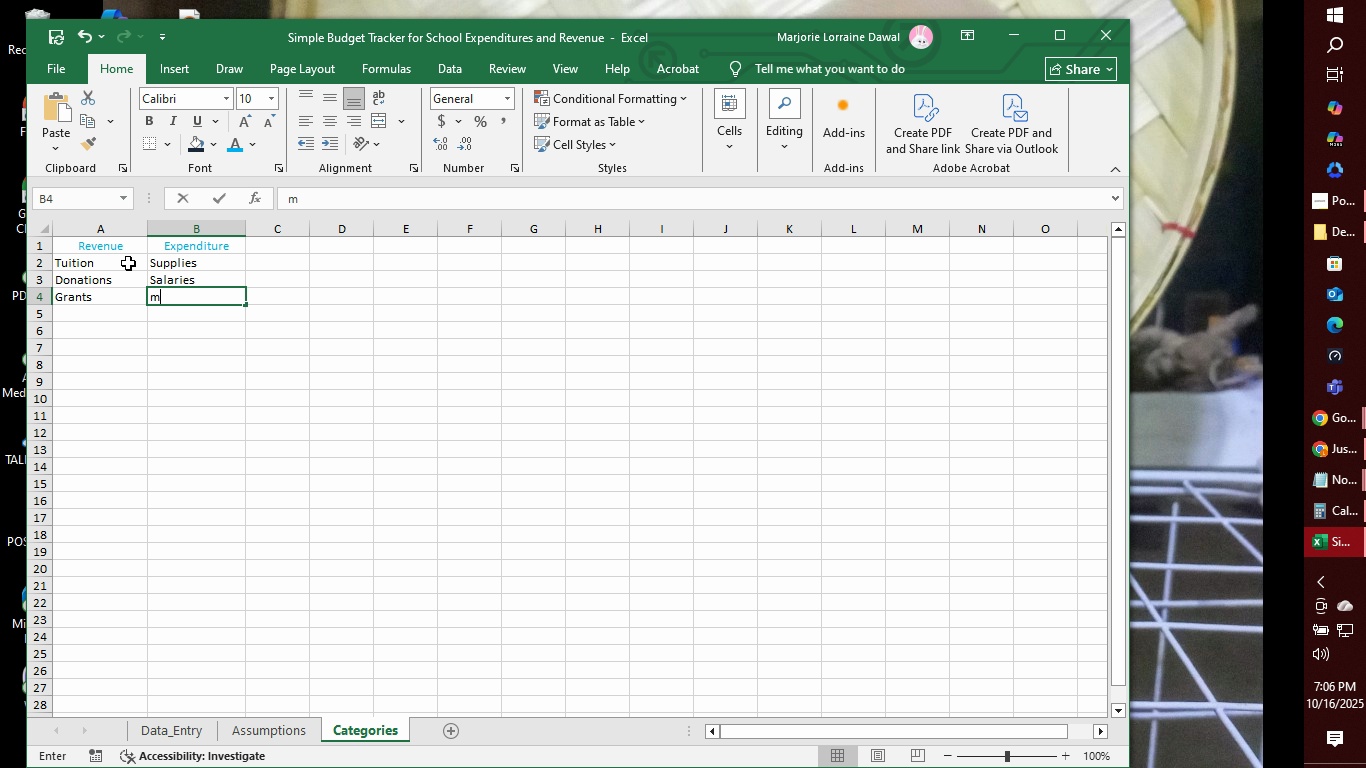 
type(m)
key(Backspace)
type(Maintenanx)
key(Backspace)
type(ce)
 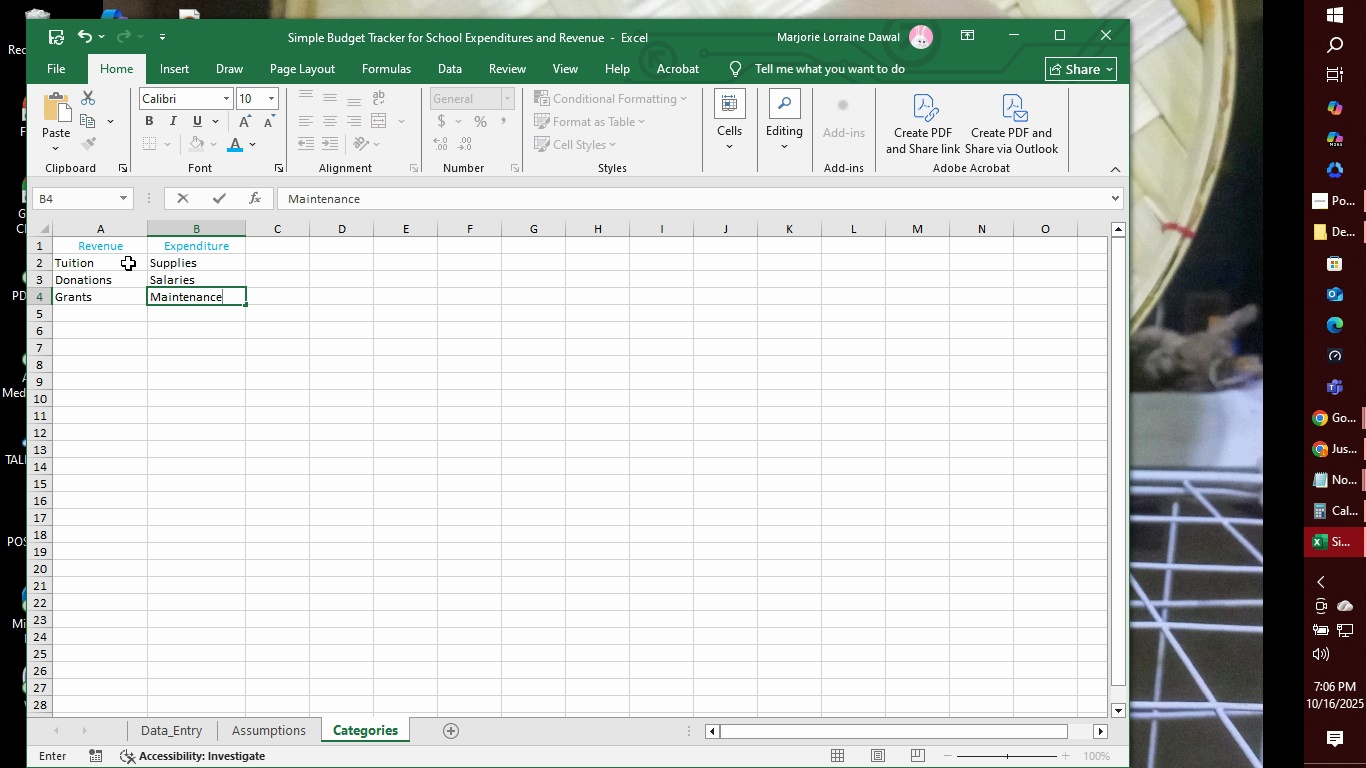 
key(Enter)
 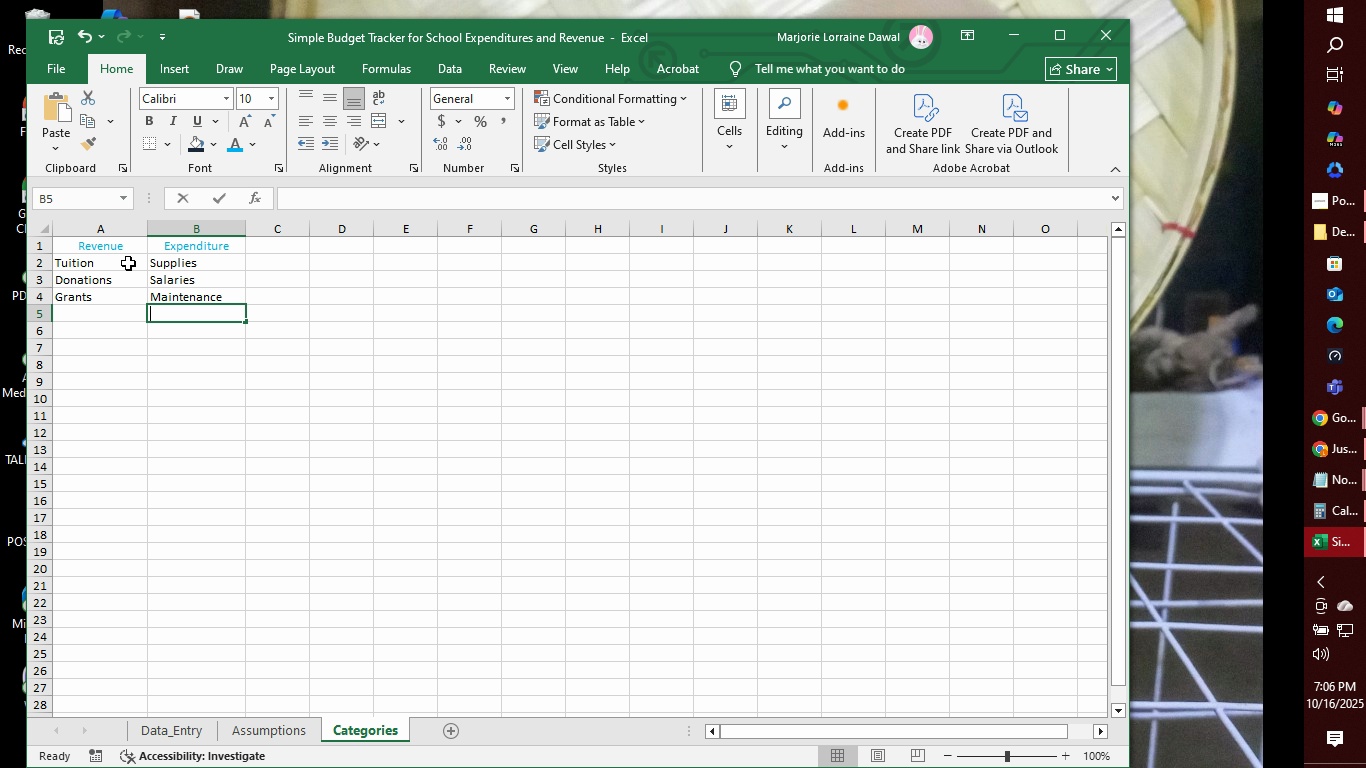 
type(Utilities)
 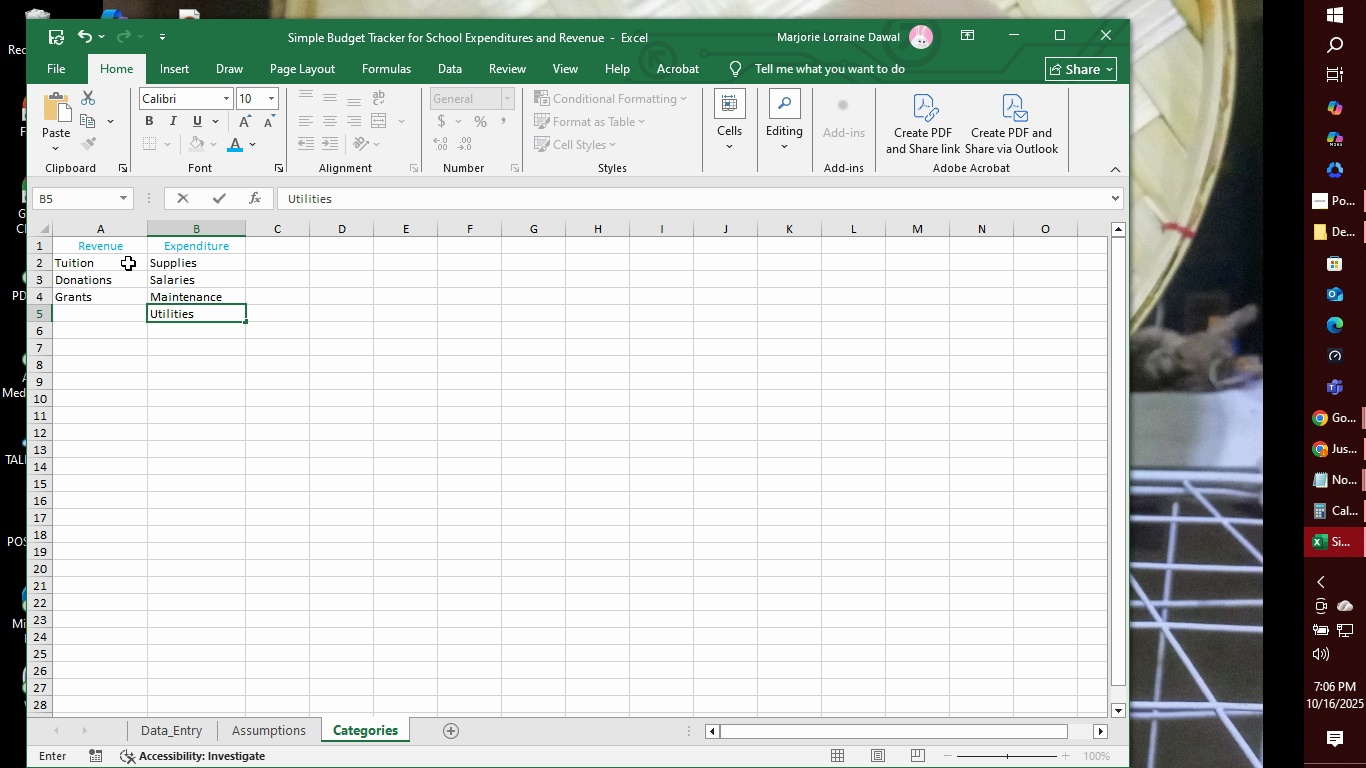 
key(Enter)
 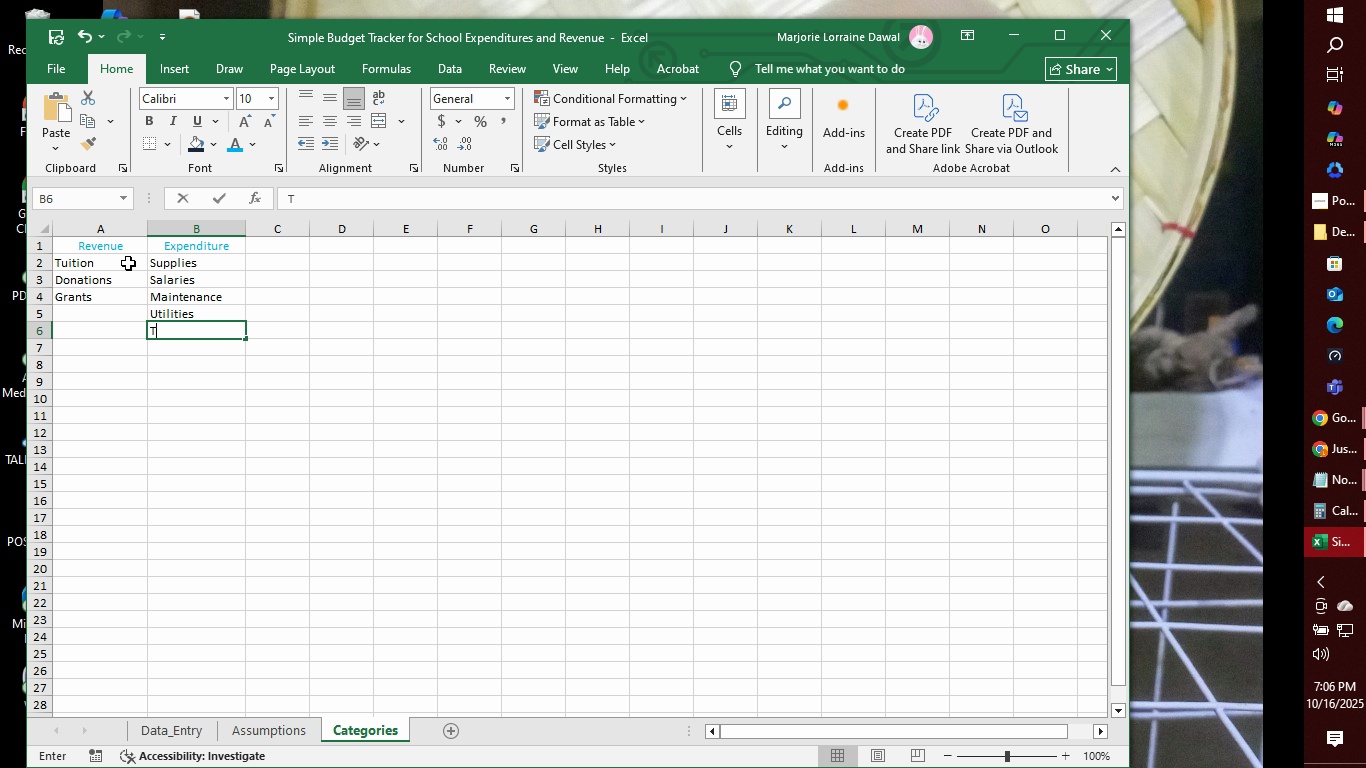 
type(Transport)
 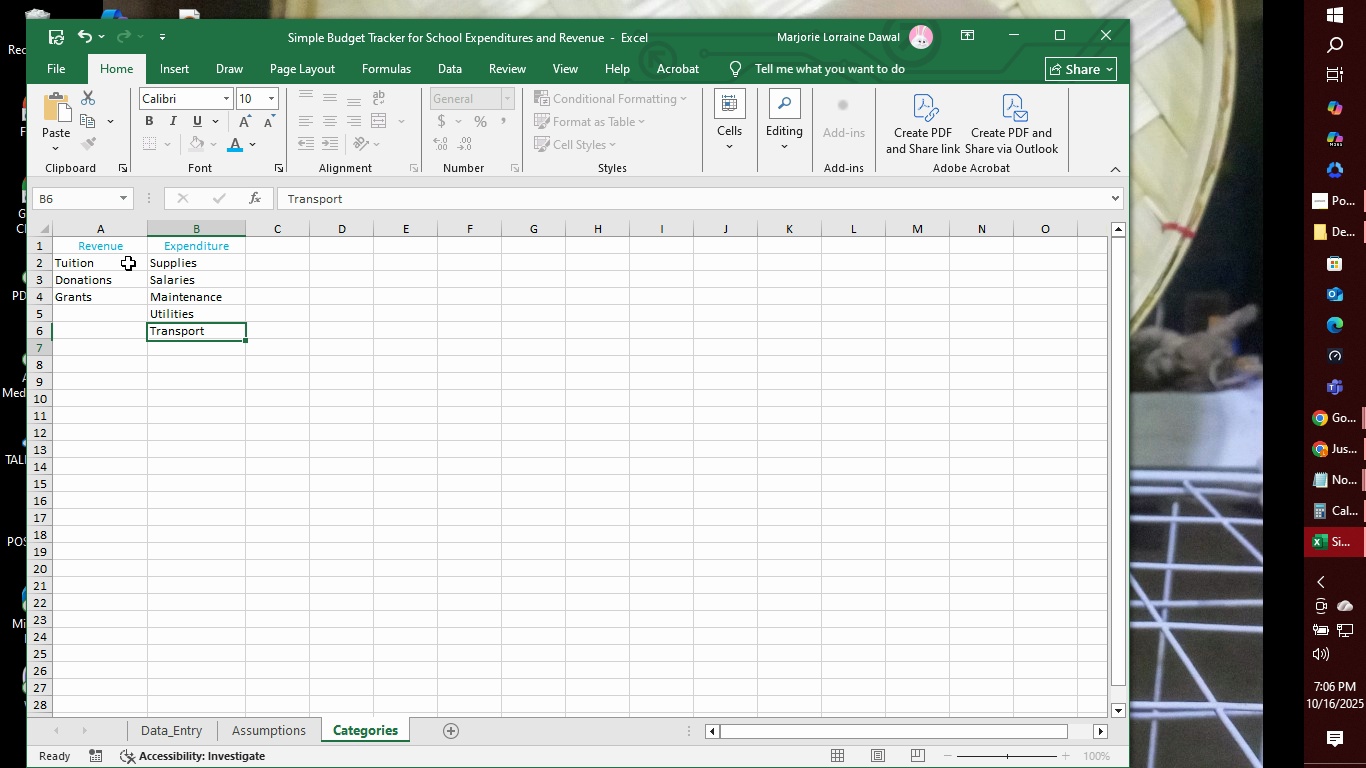 
key(Enter)
 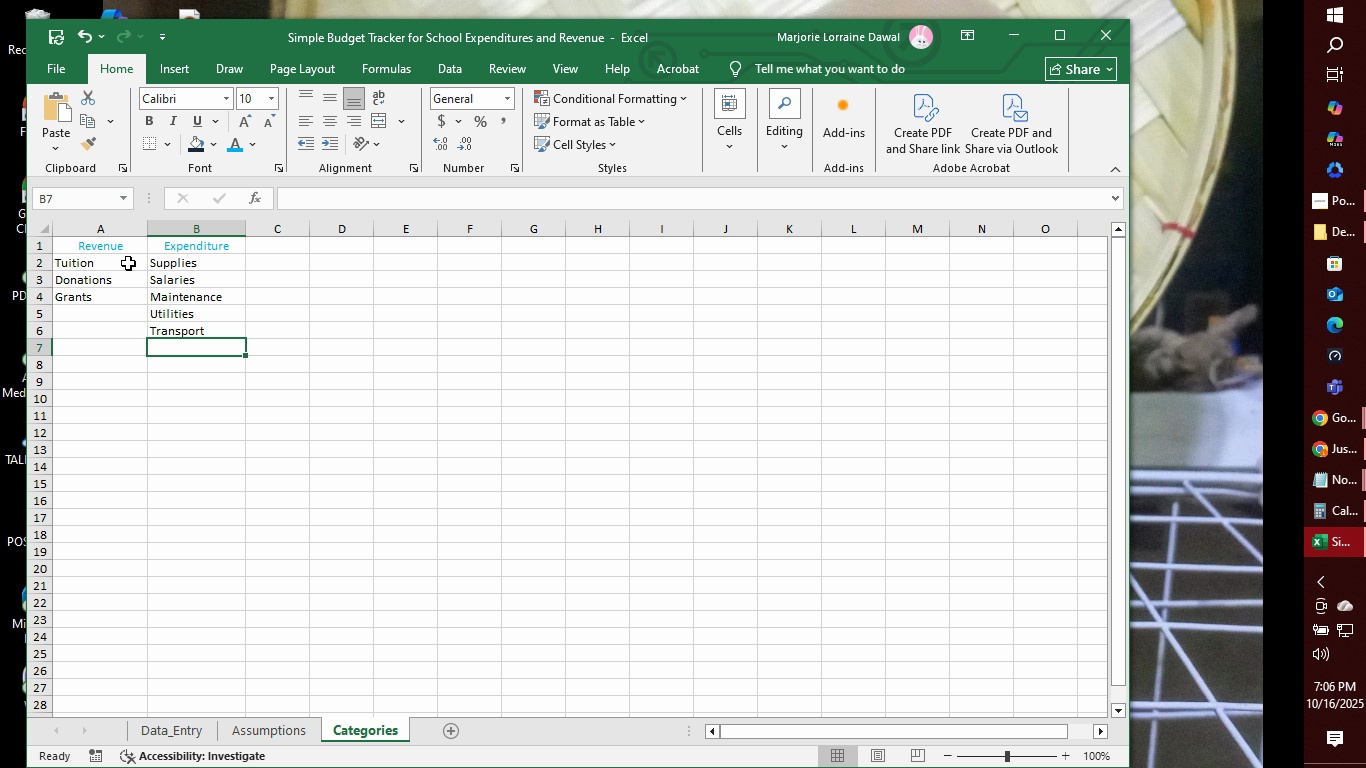 
key(Shift+ShiftRight)
 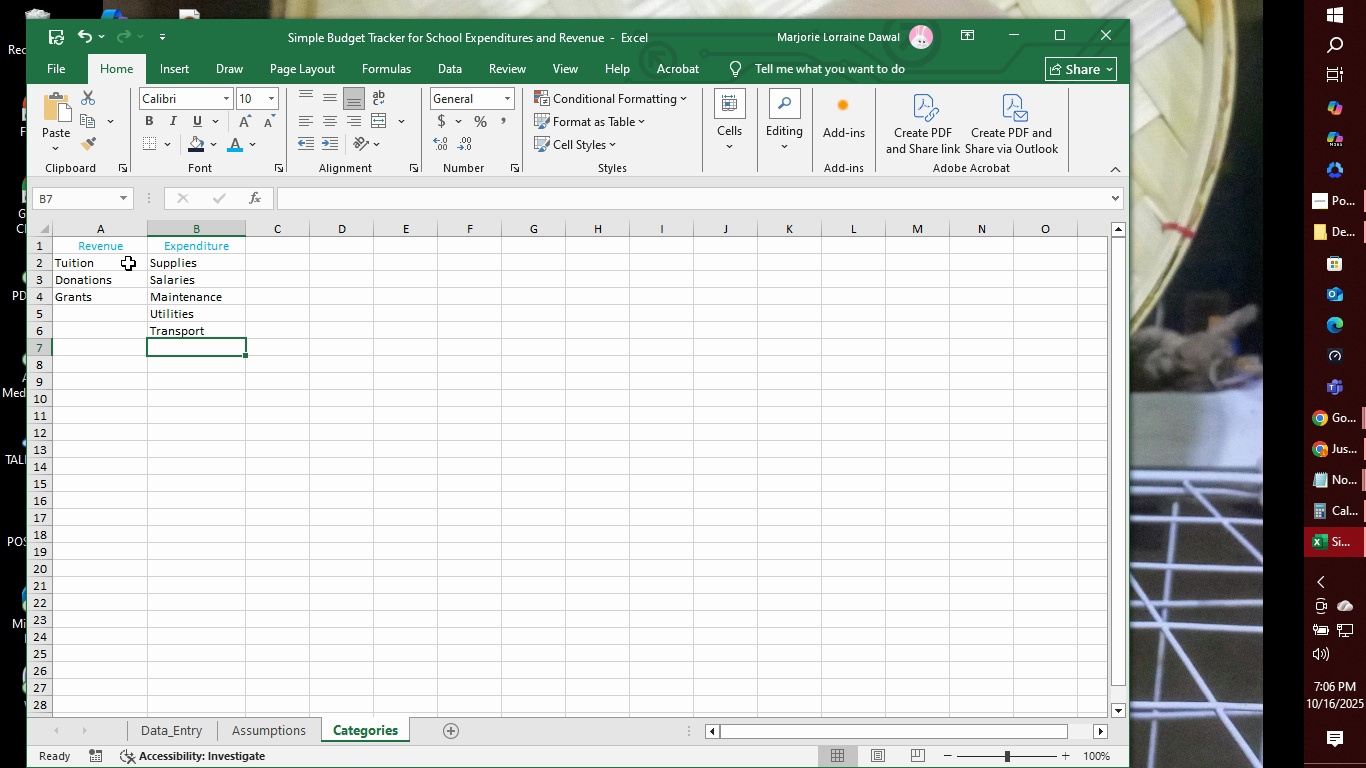 
key(Control+S)
 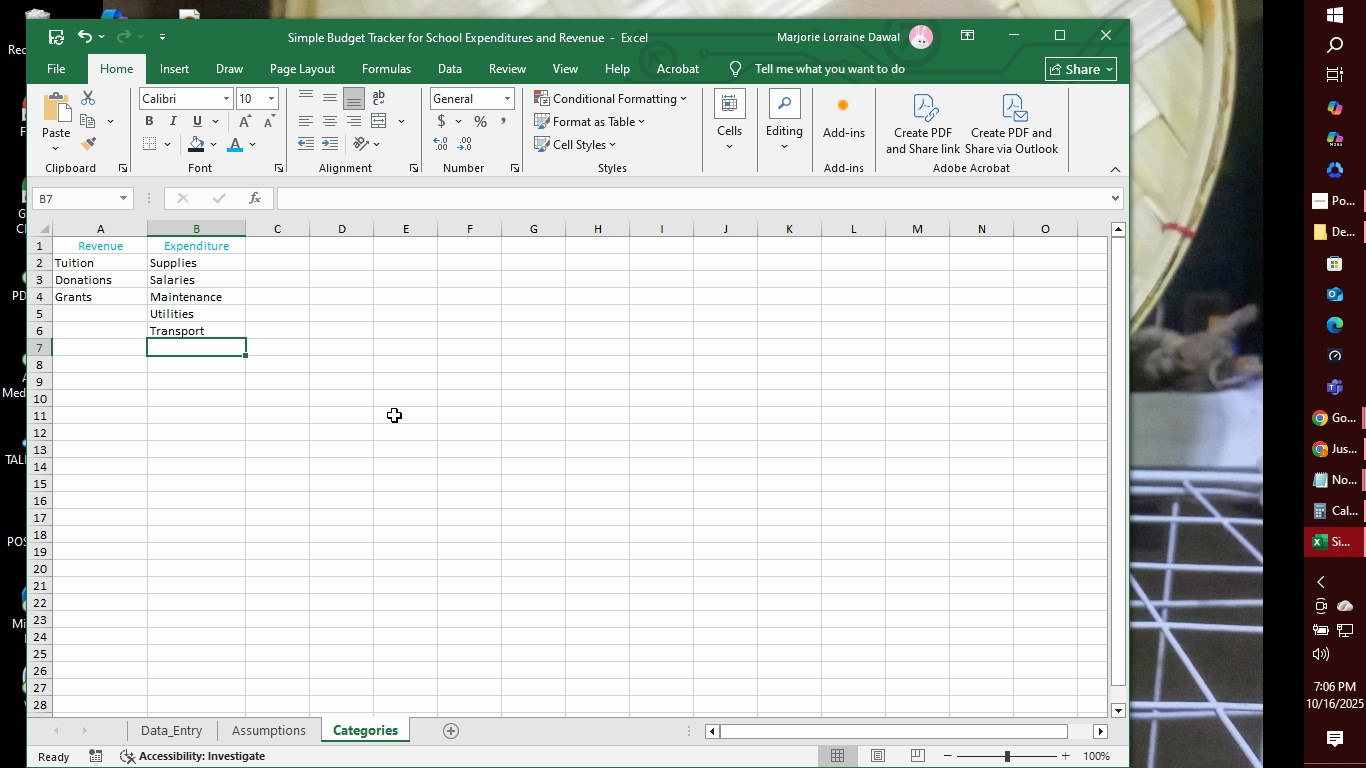 
left_click([177, 399])
 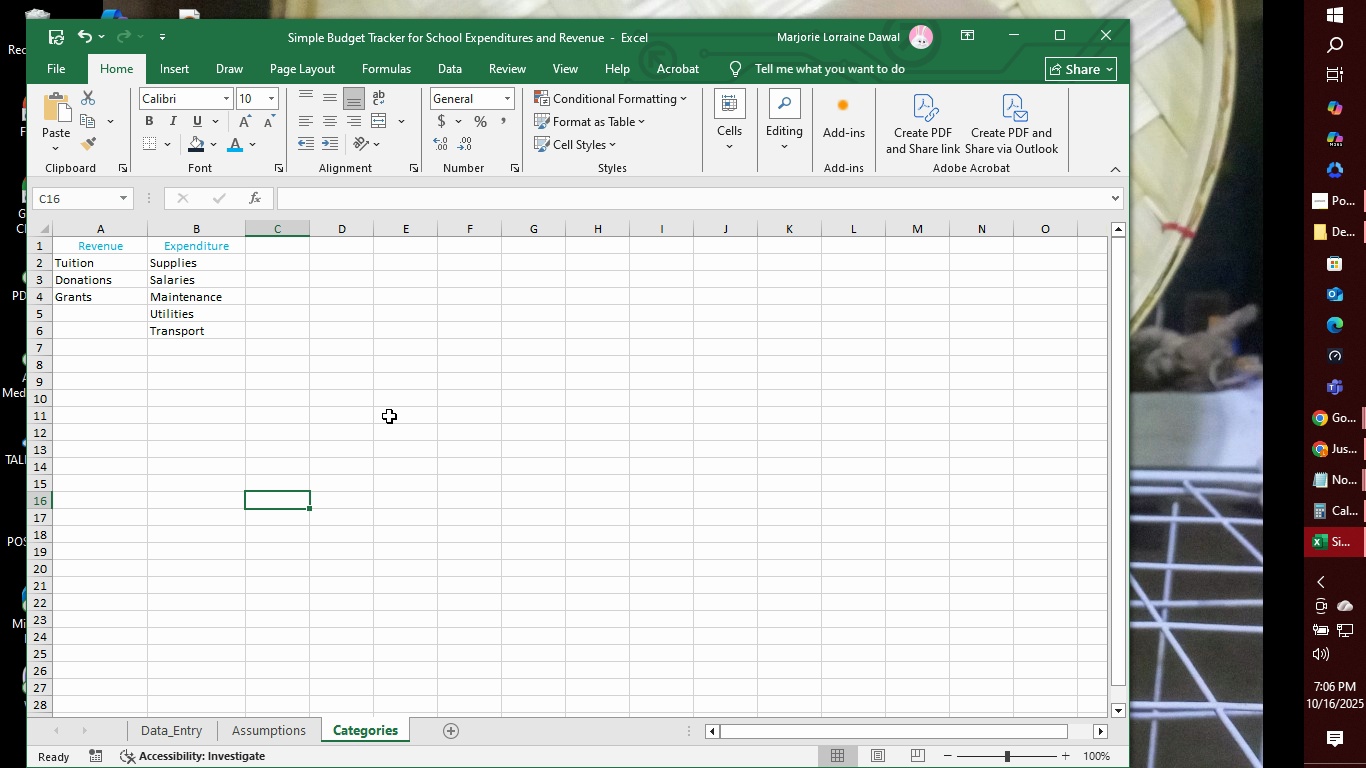 
double_click([389, 416])
 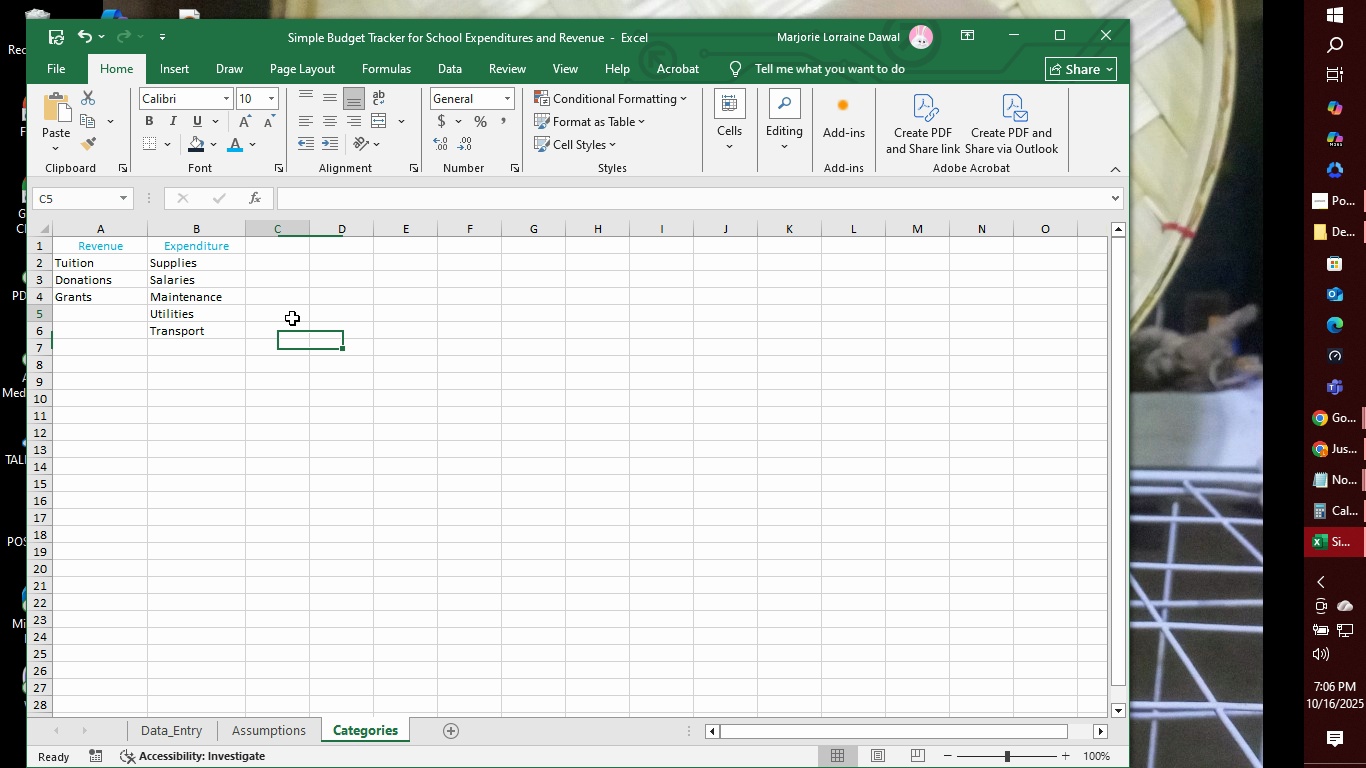 
left_click([292, 318])
 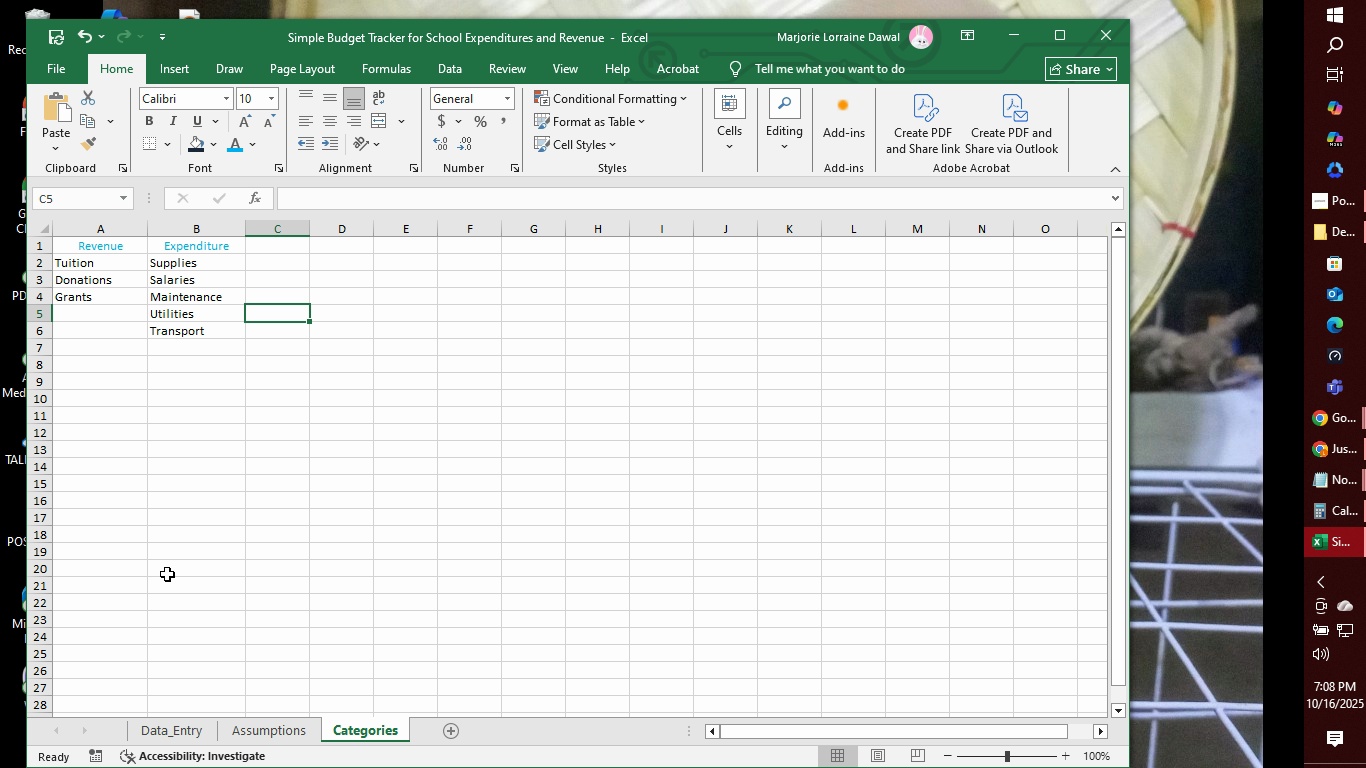 
wait(72.44)
 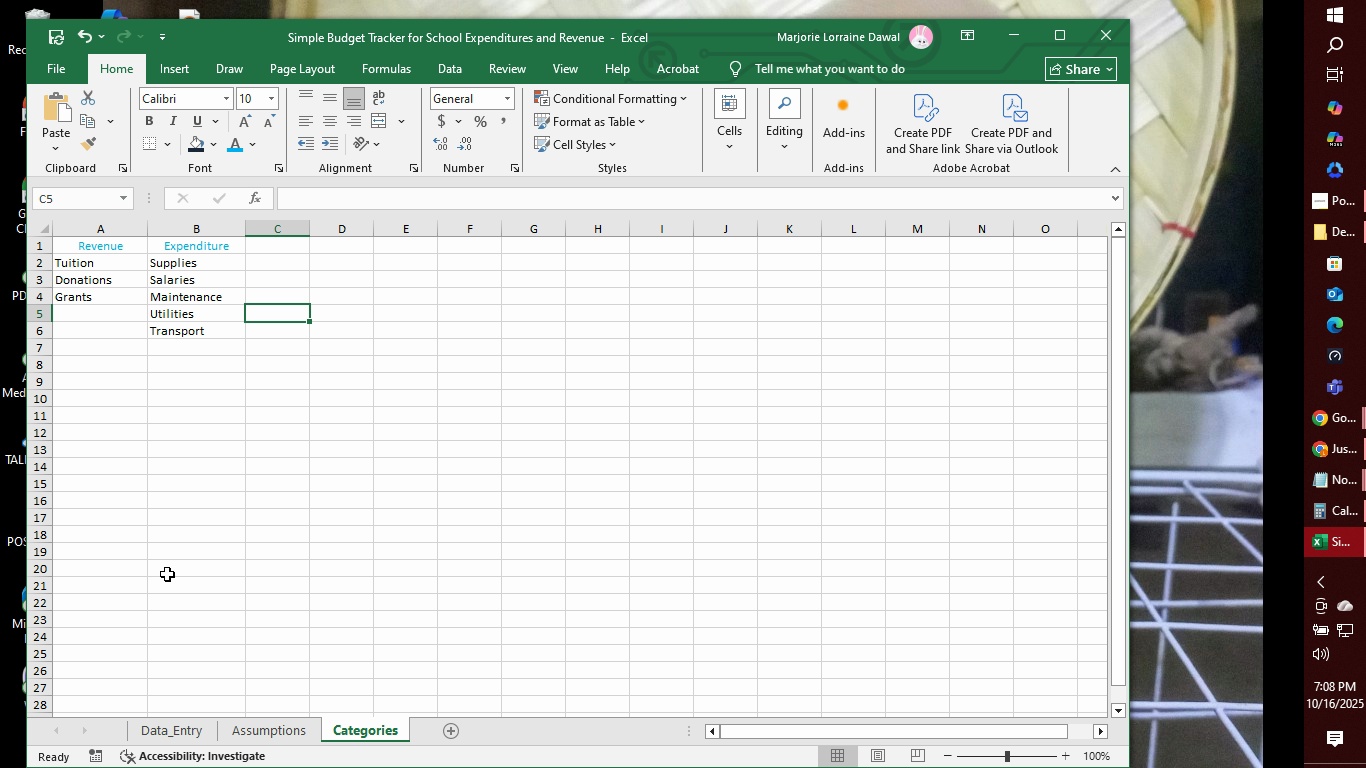 
left_click([1329, 197])
 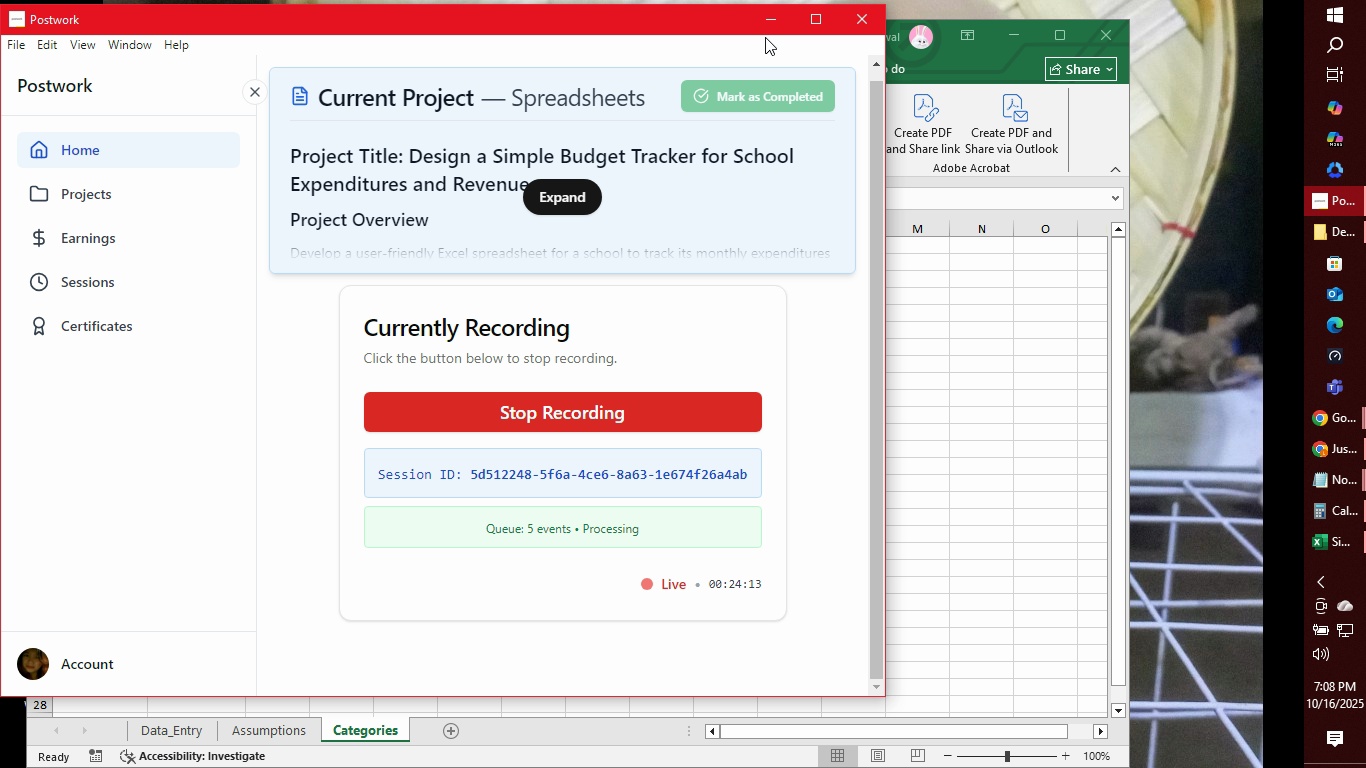 
left_click([760, 25])
 